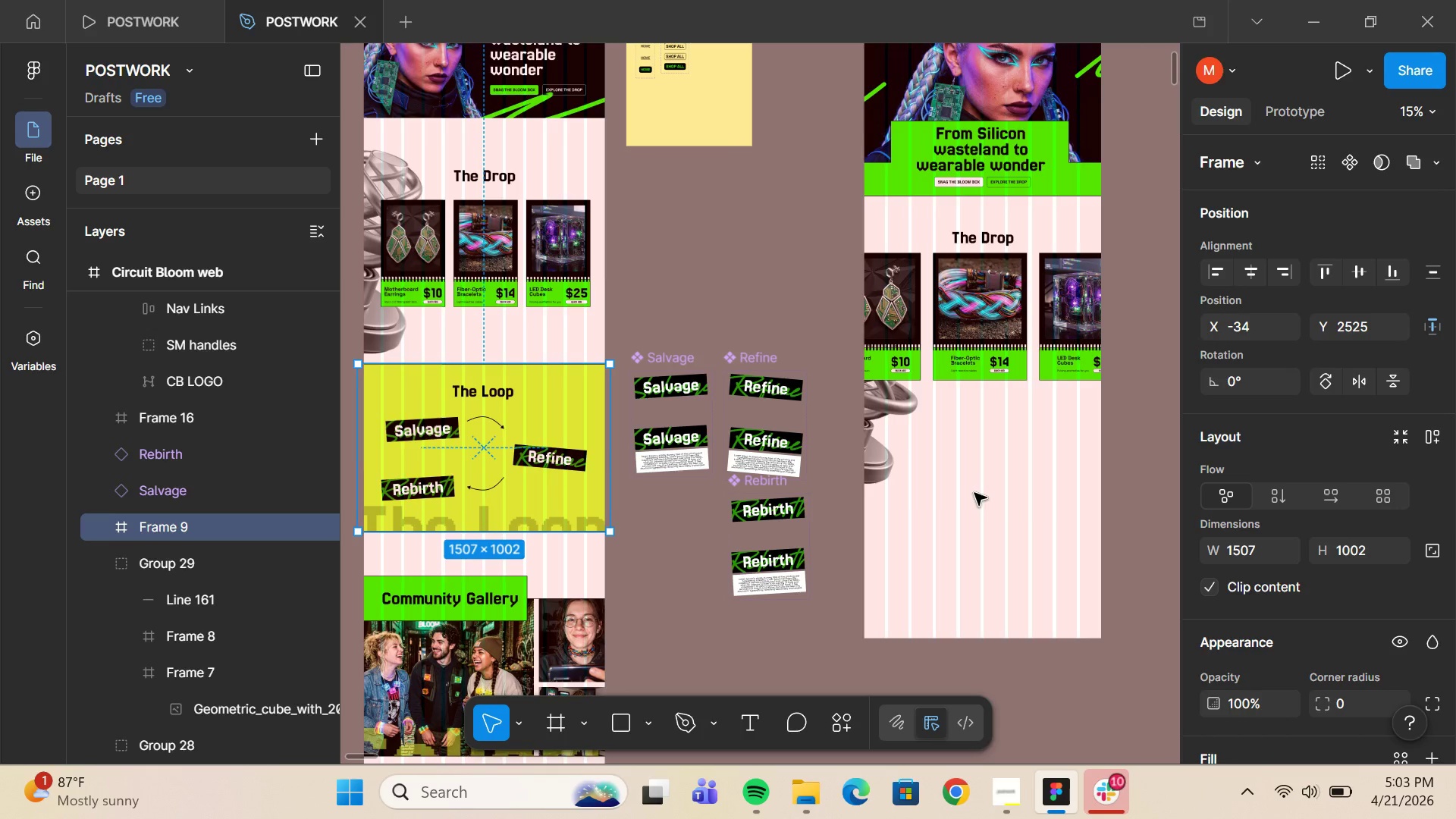 
scroll: coordinate [974, 493], scroll_direction: up, amount: 4.0
 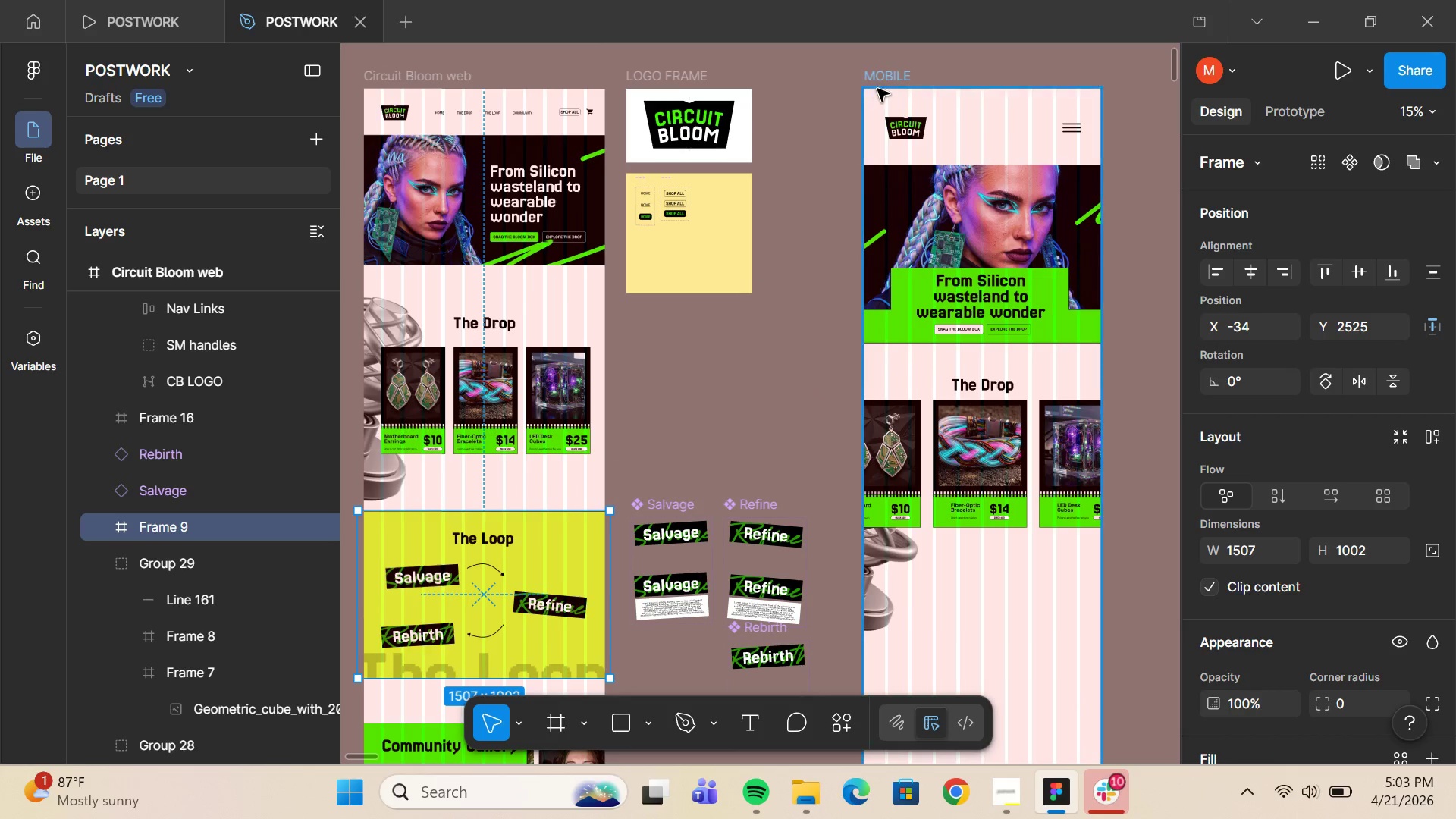 
left_click([877, 89])
 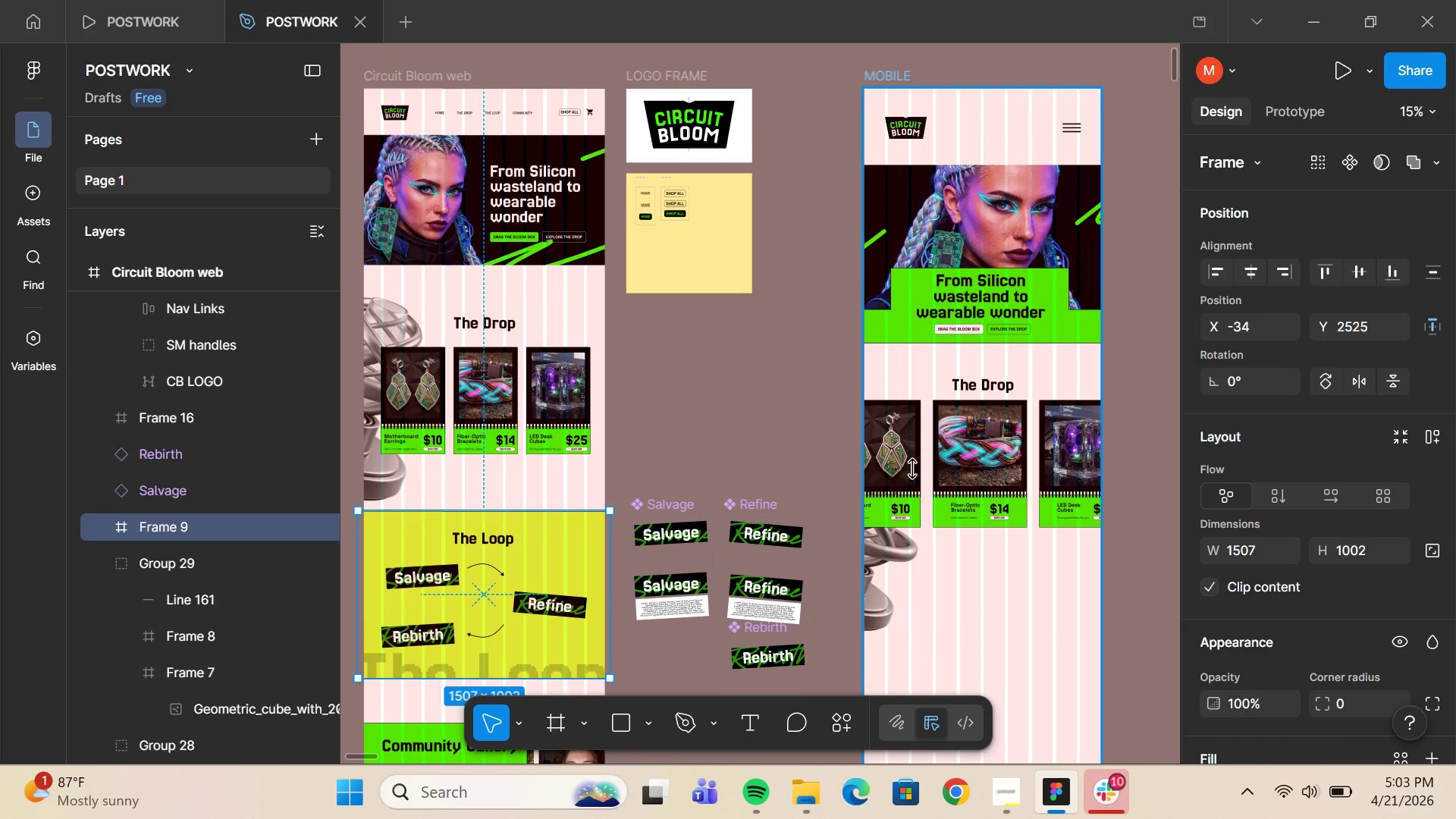 
scroll: coordinate [915, 476], scroll_direction: down, amount: 4.0
 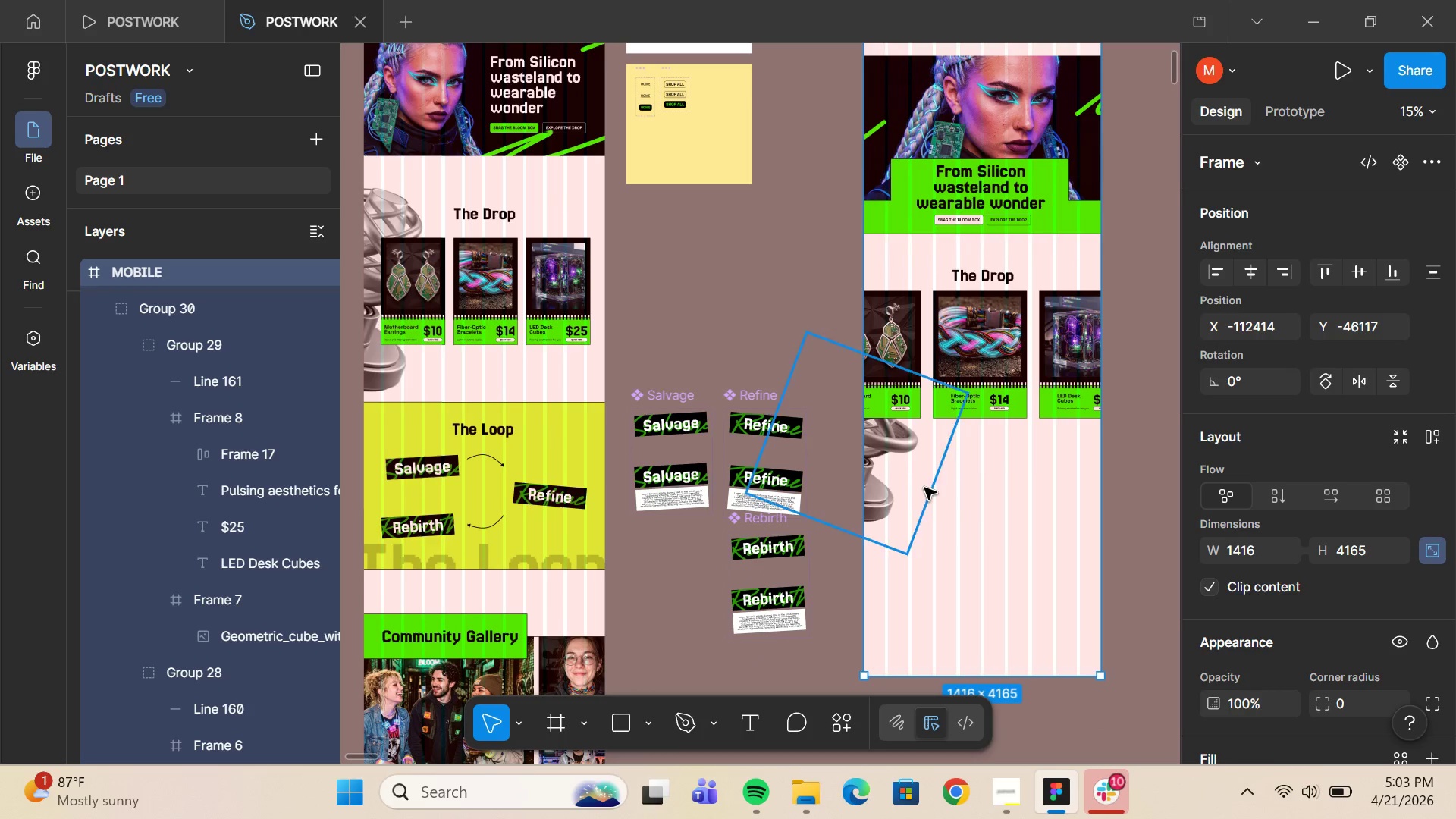 
key(Control+V)
 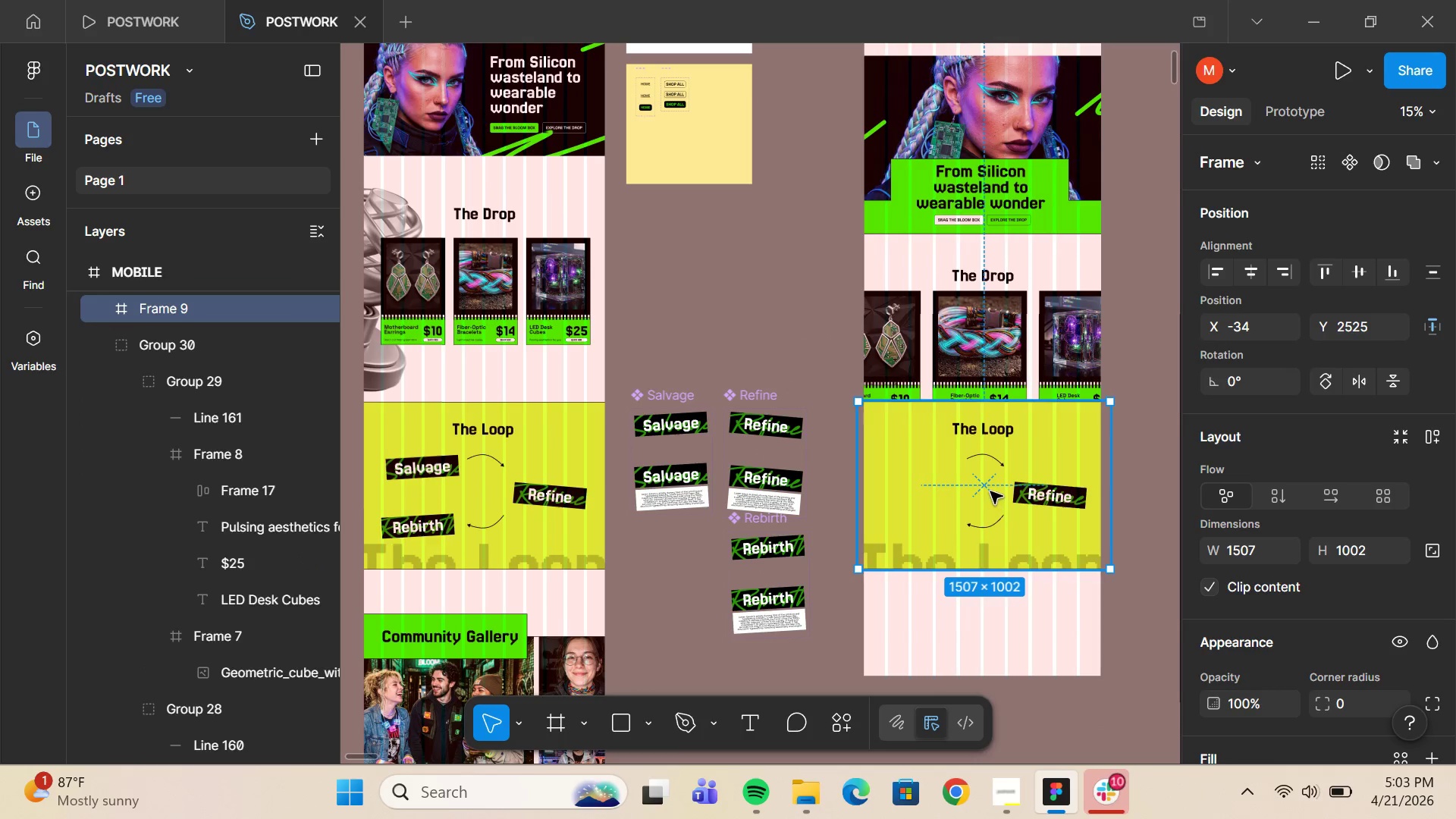 
left_click_drag(start_coordinate=[990, 485], to_coordinate=[990, 543])
 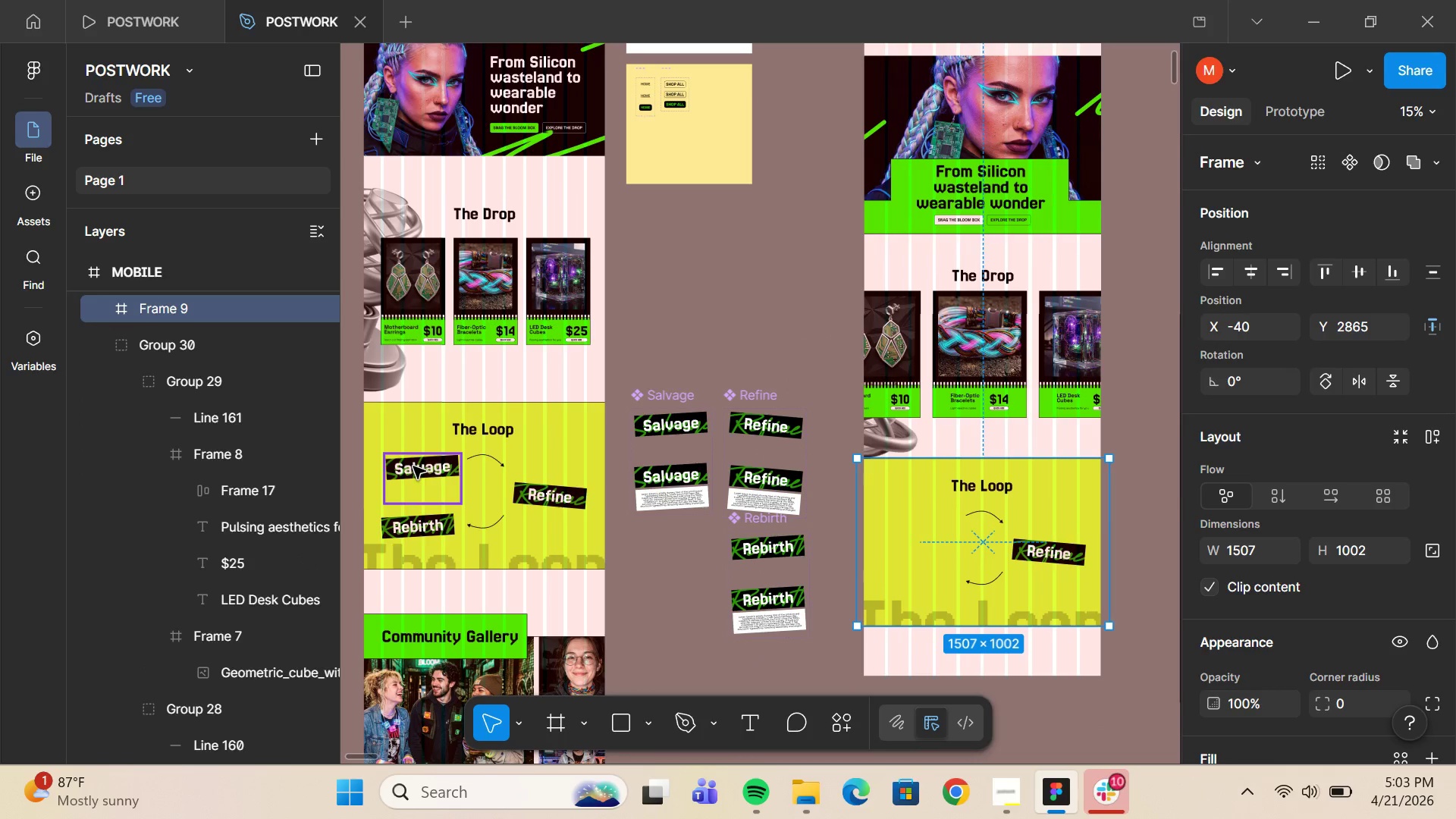 
left_click([413, 466])
 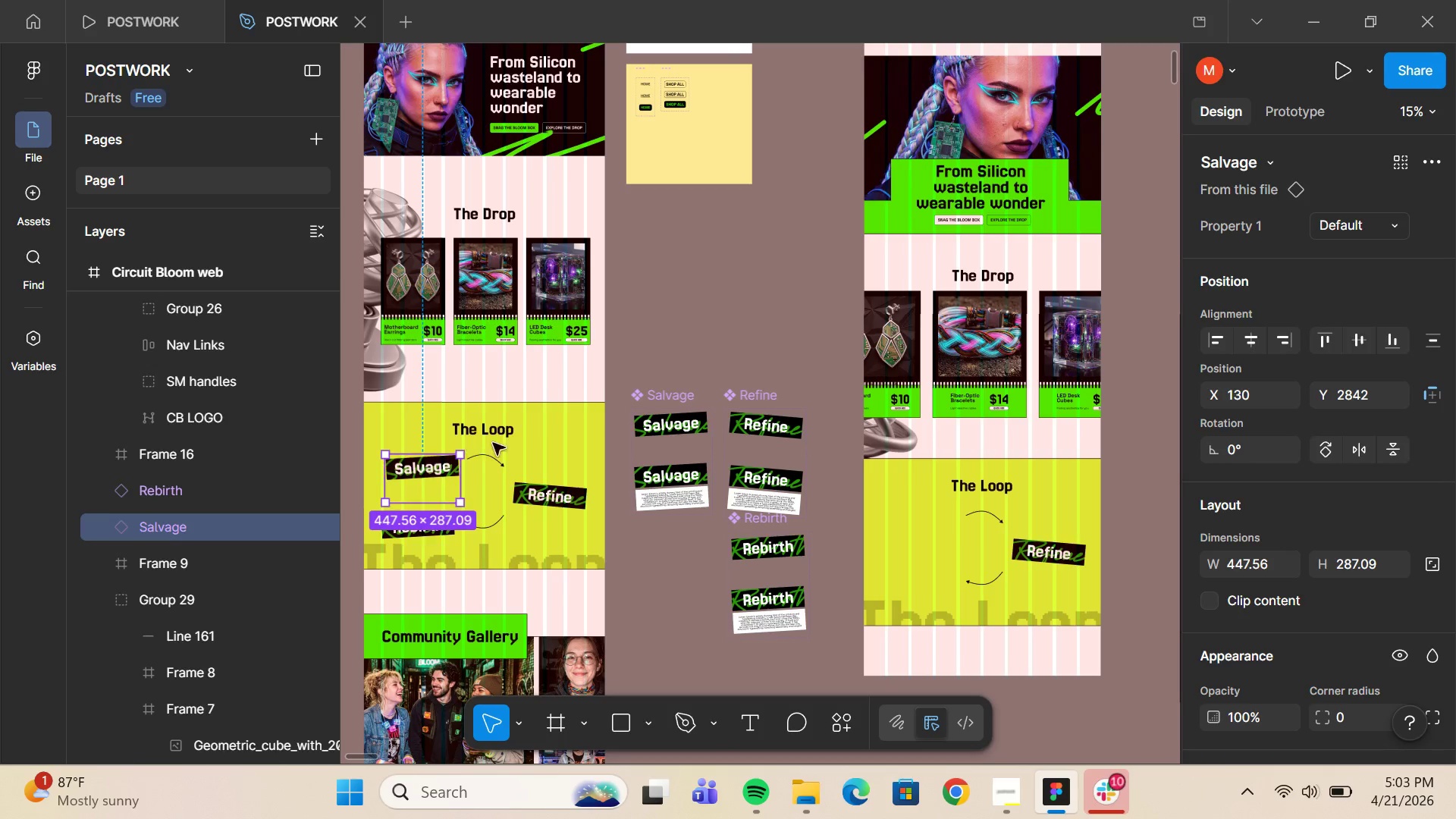 
left_click([537, 423])
 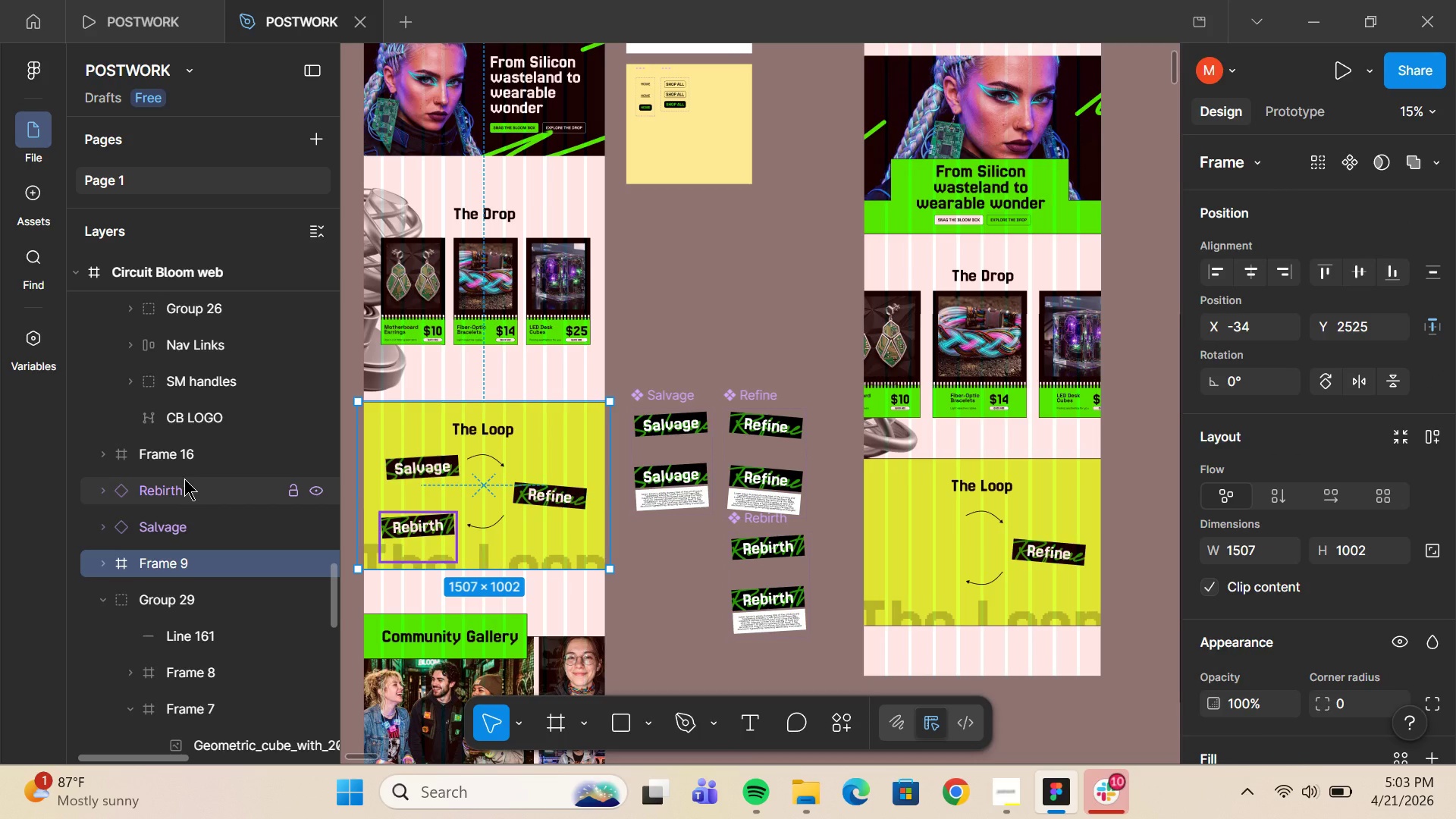 
wait(5.31)
 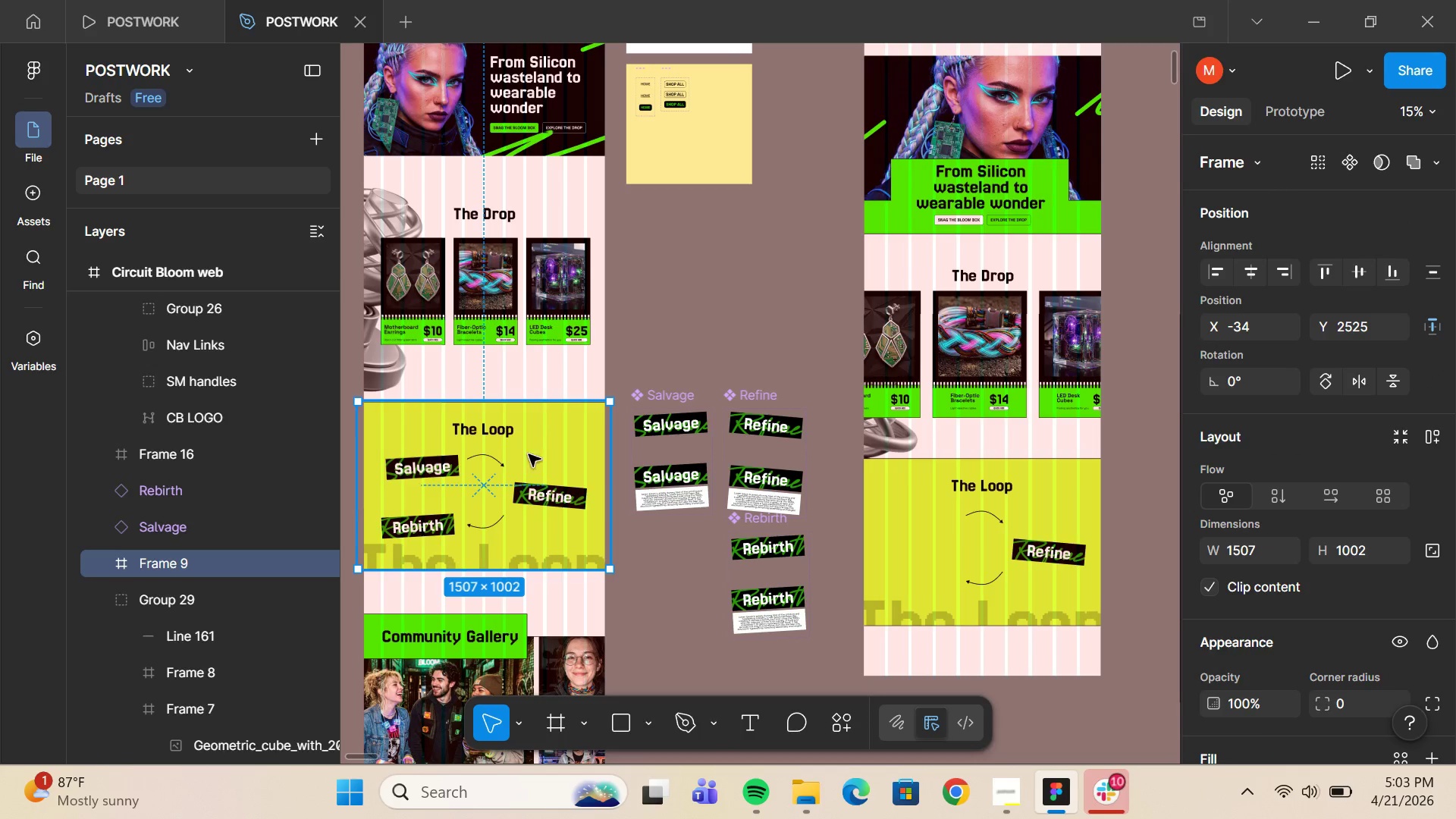 
left_click([177, 516])
 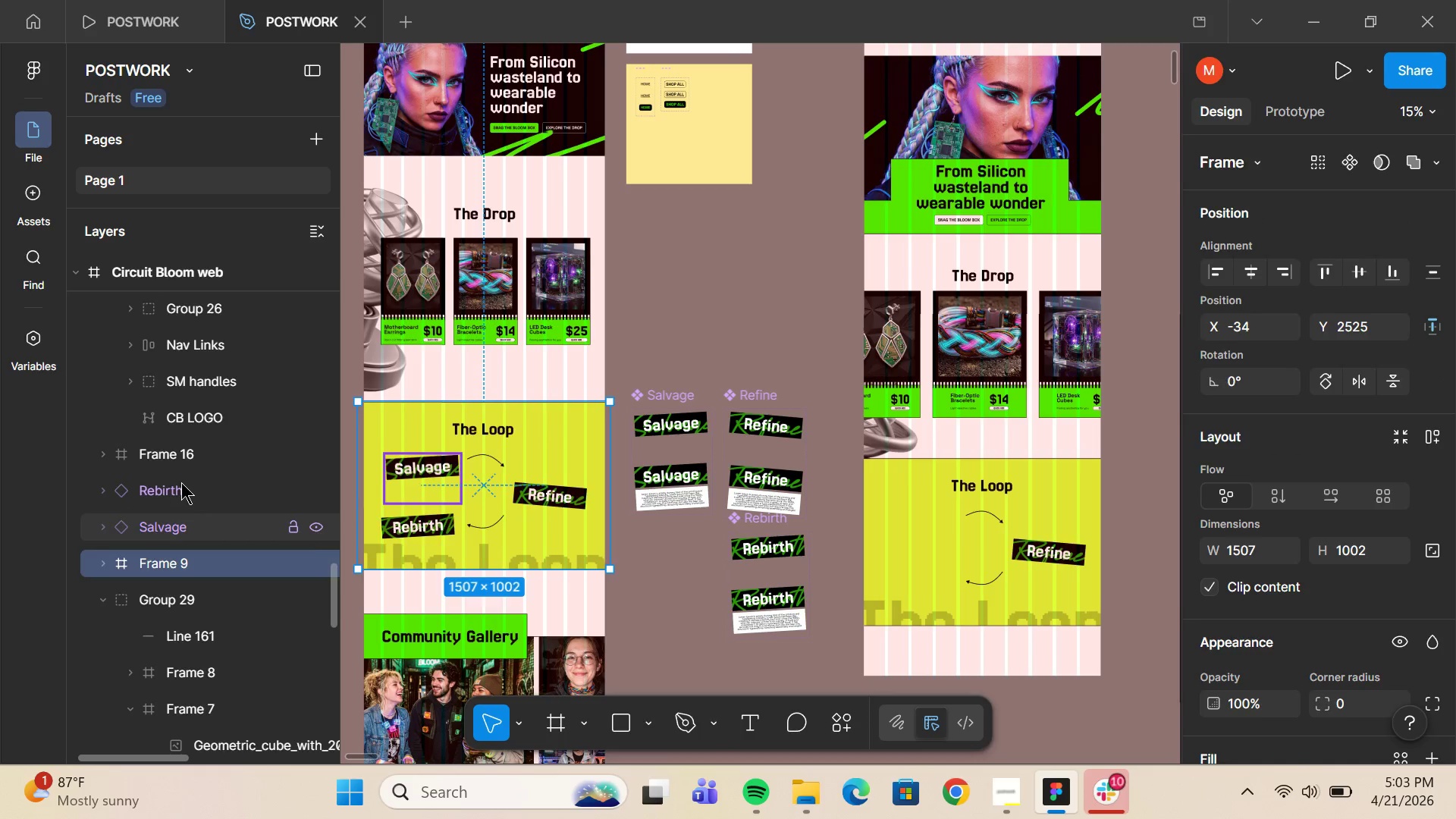 
hold_key(key=ShiftLeft, duration=0.55)
left_click([181, 482])
 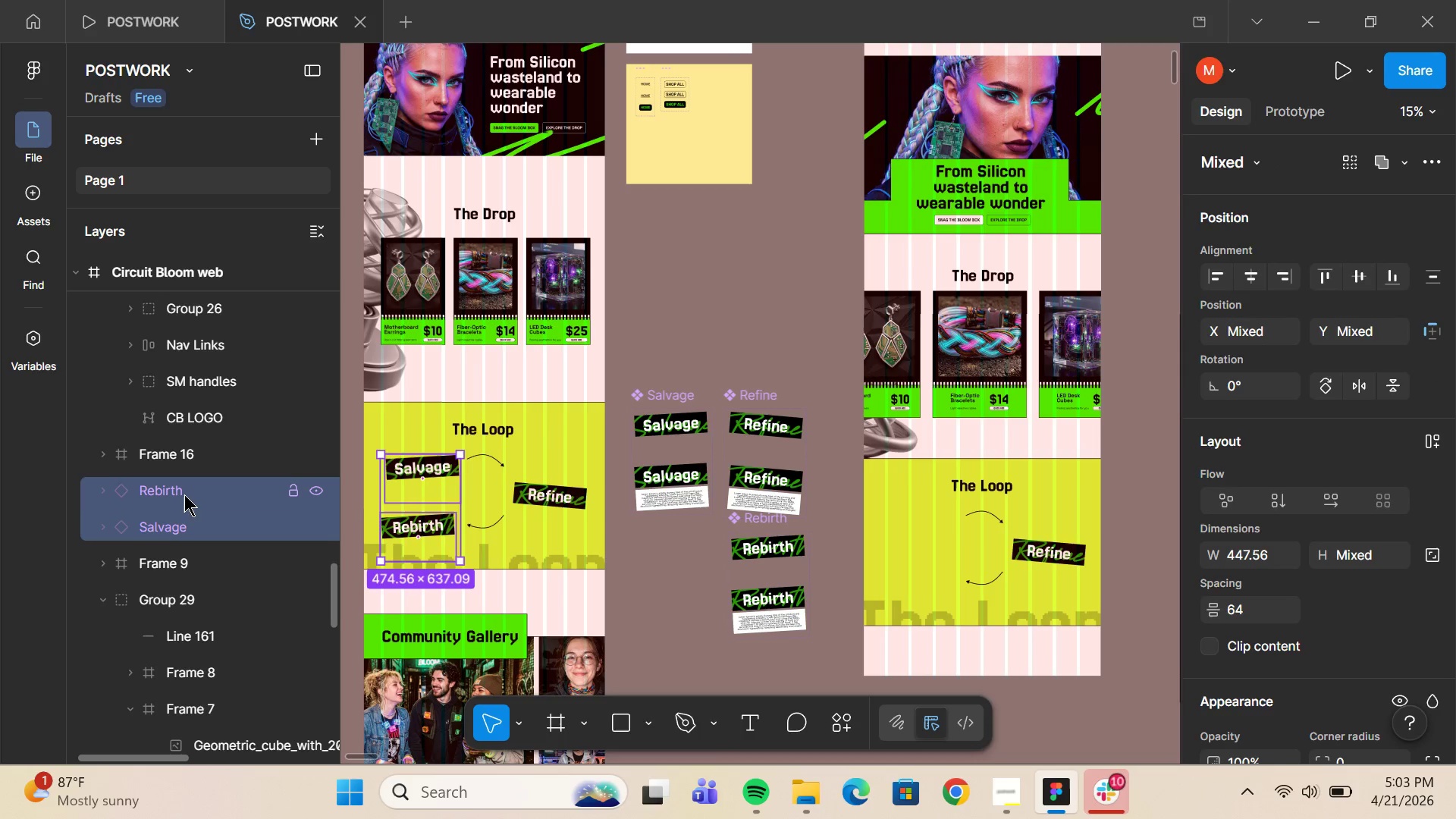 
left_click_drag(start_coordinate=[189, 512], to_coordinate=[177, 566])
 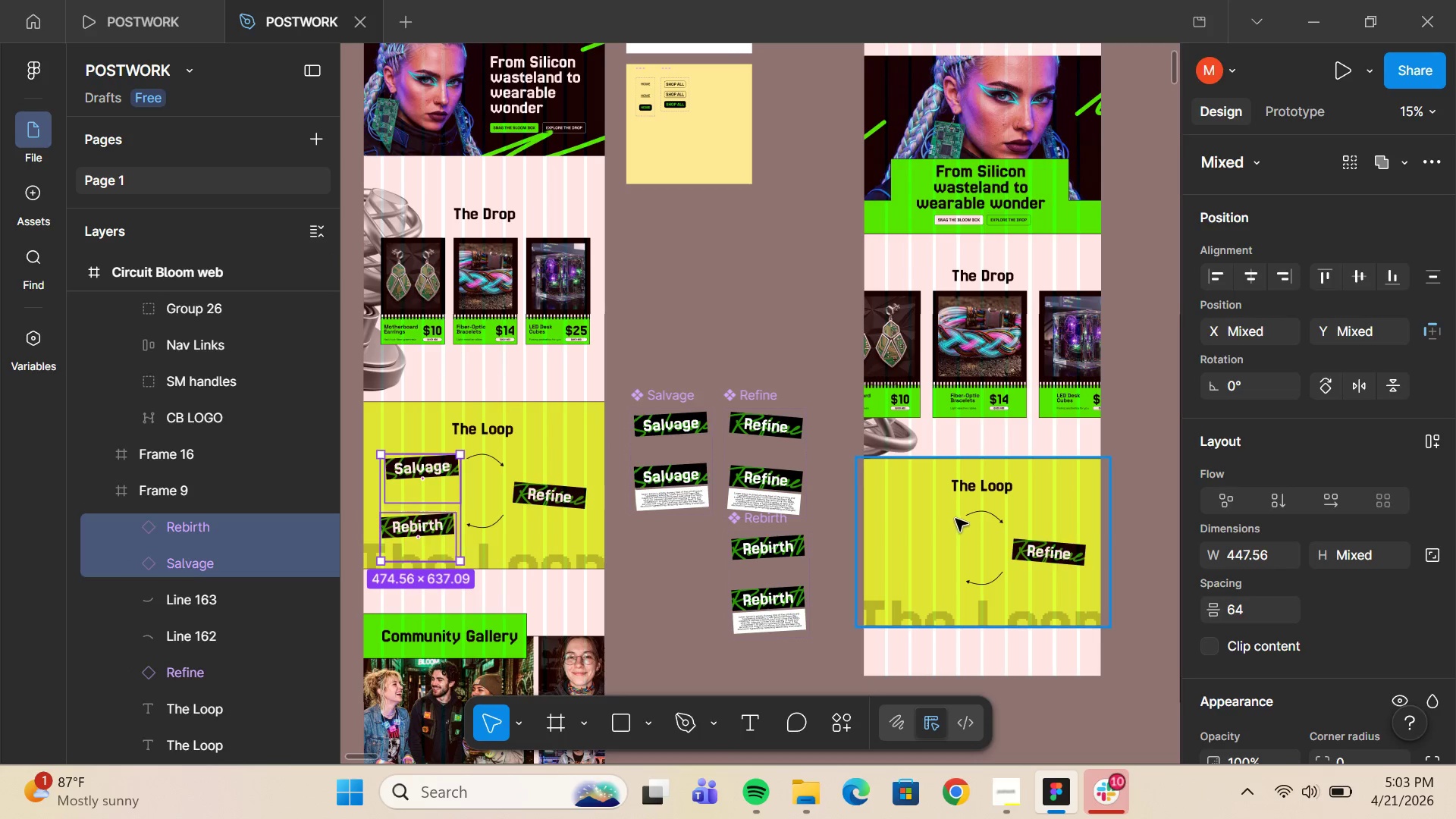 
left_click([959, 519])
 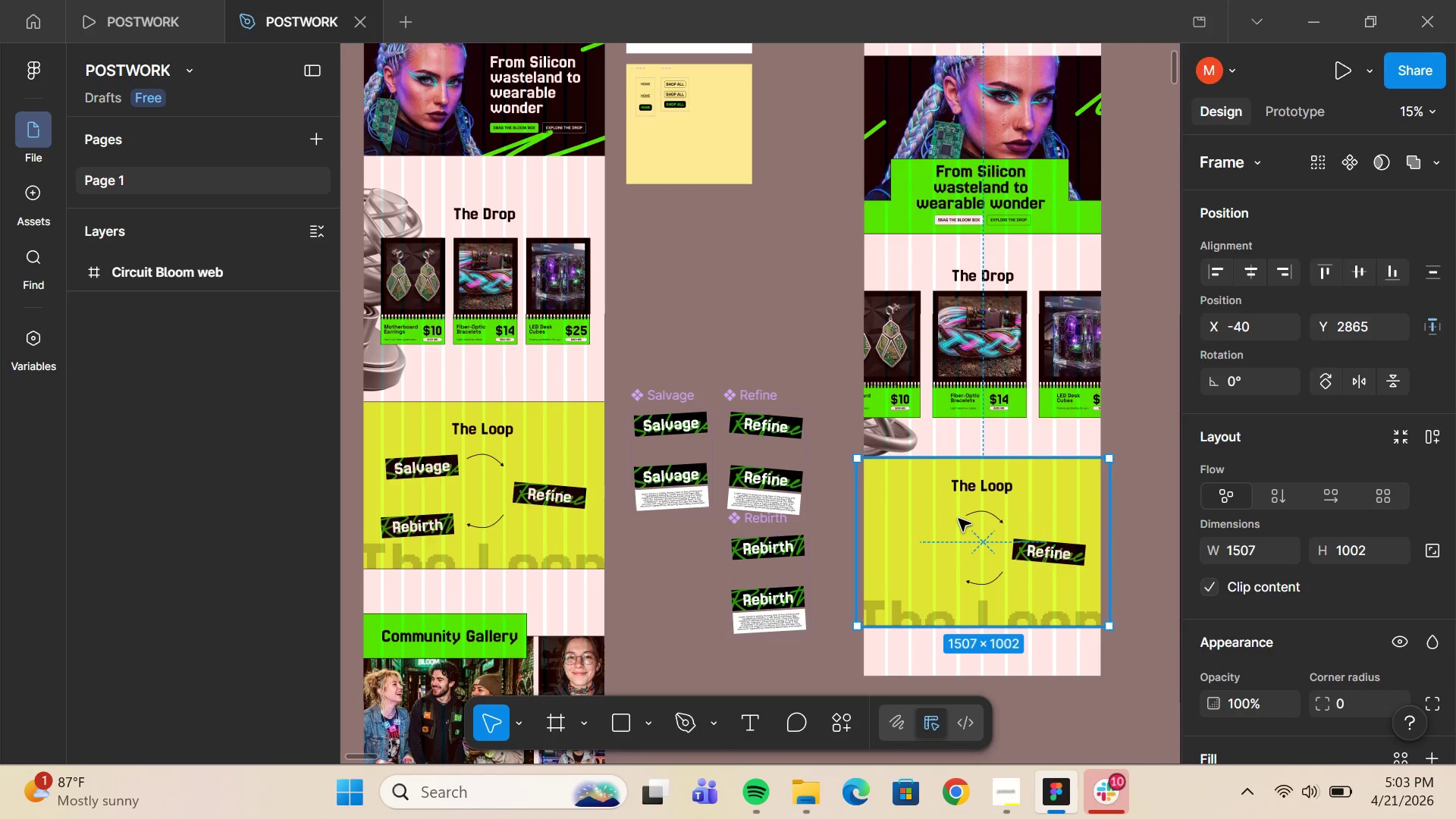 
key(Backspace)
 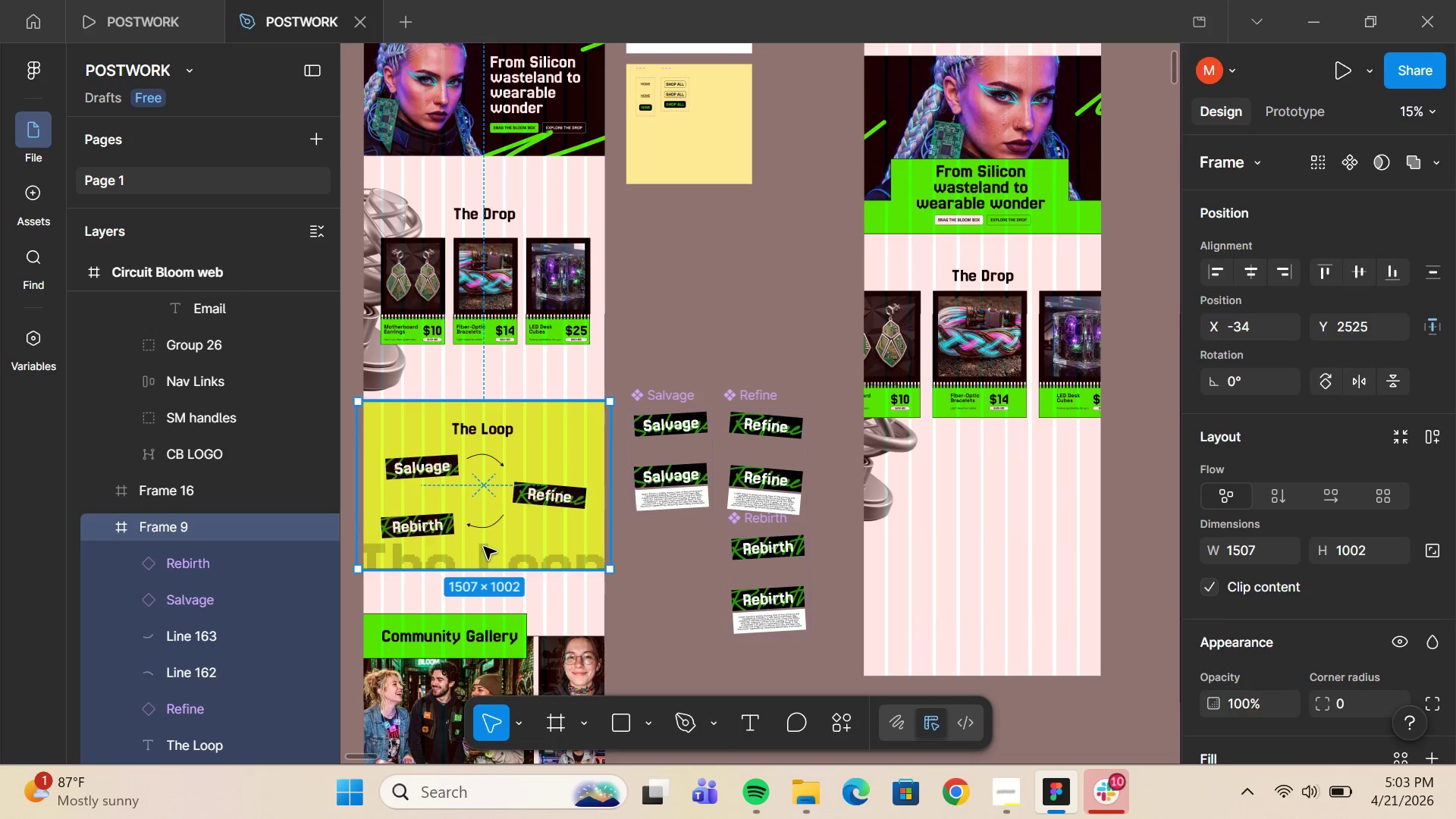 
key(Control+D)
 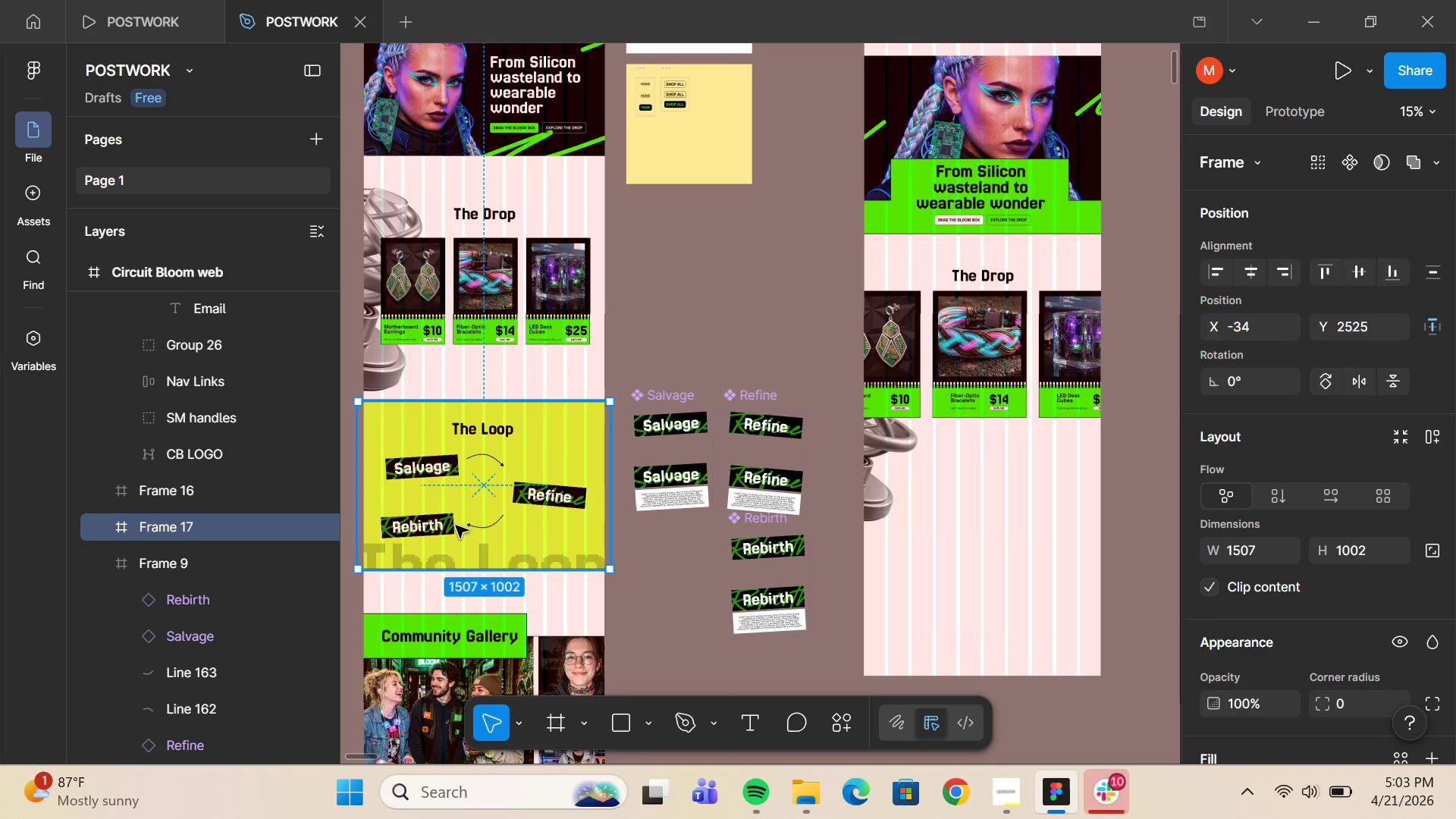 
left_click_drag(start_coordinate=[453, 522], to_coordinate=[952, 579])
 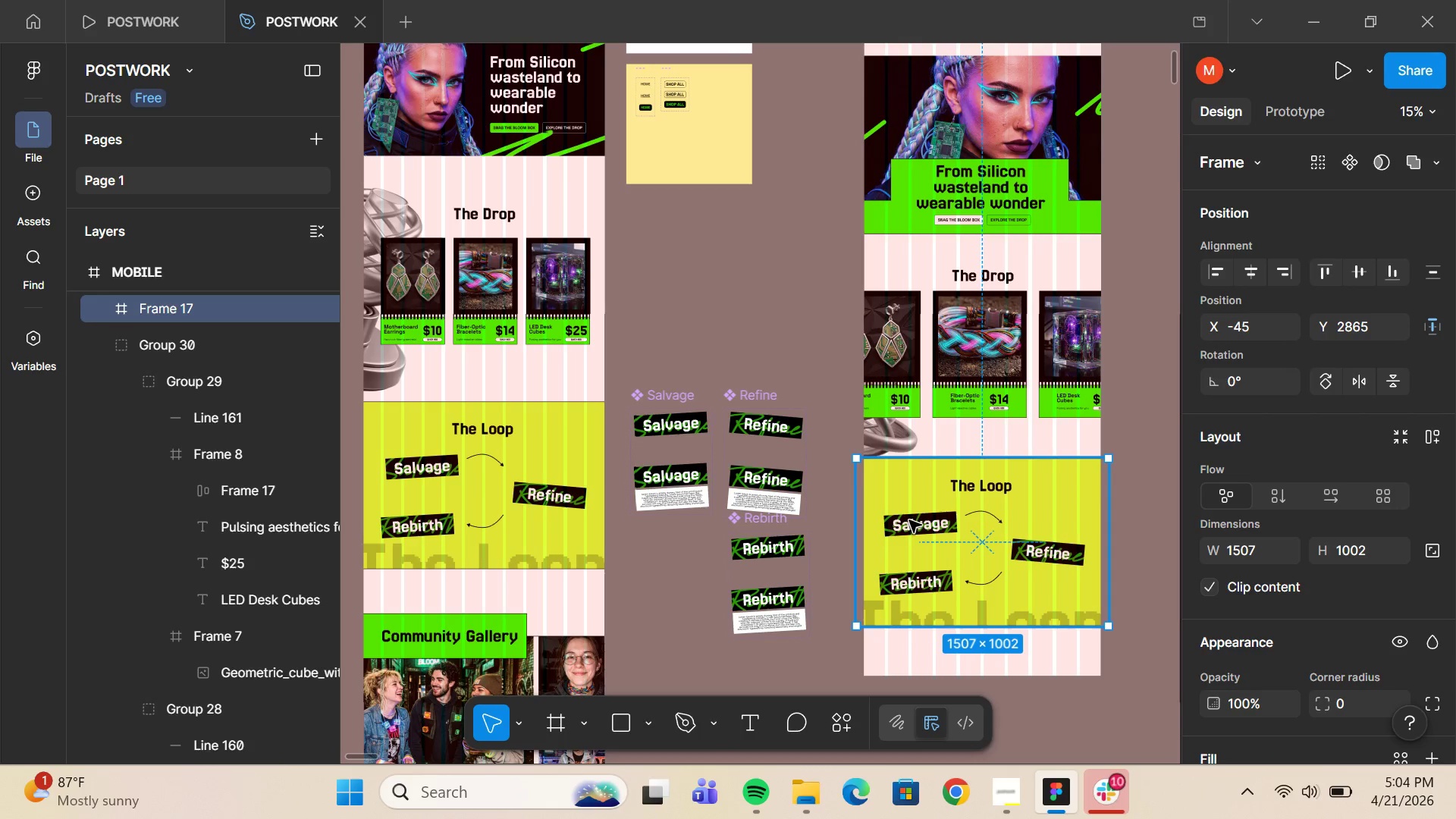 
double_click([909, 520])
 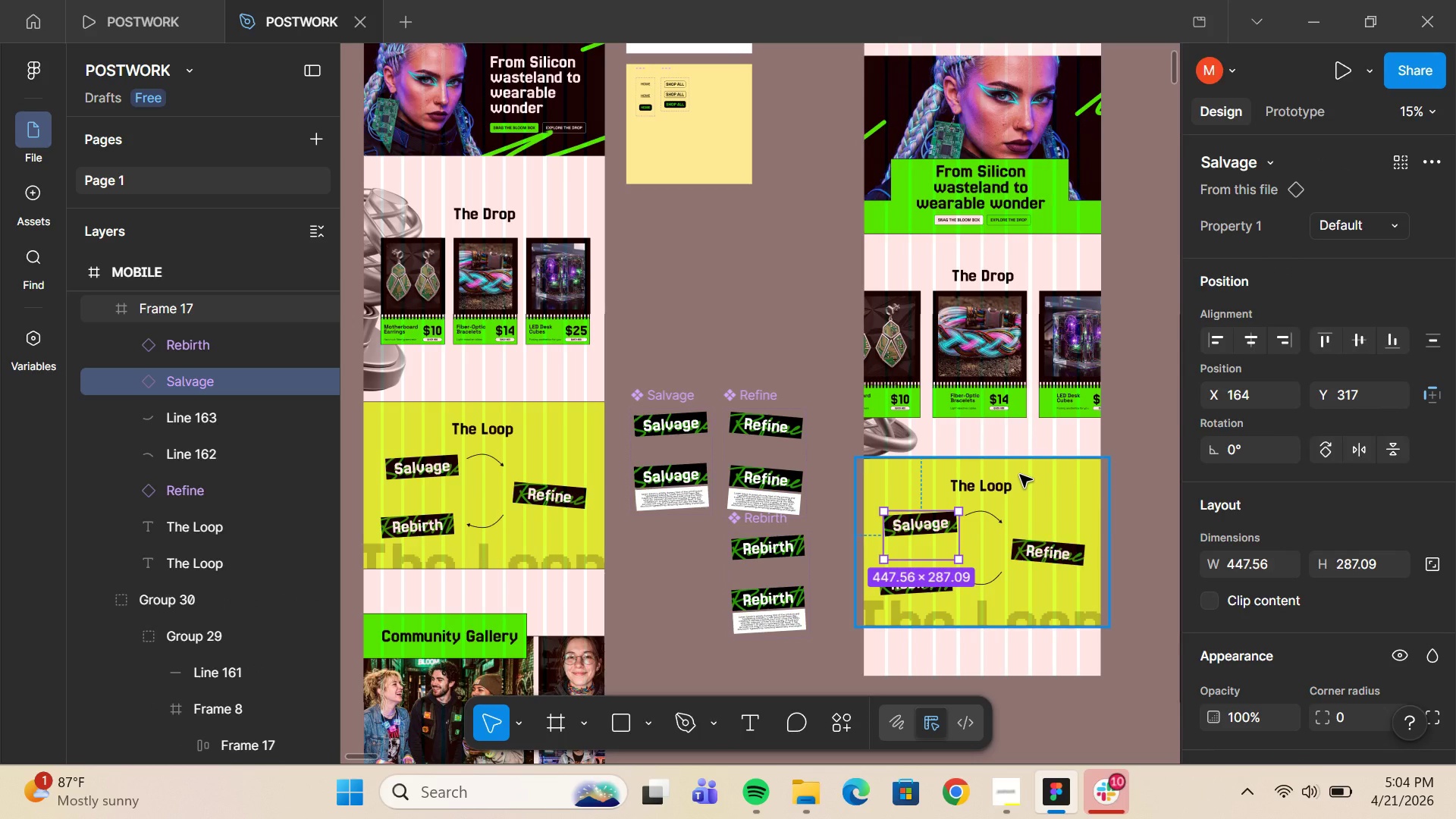 
wait(11.59)
 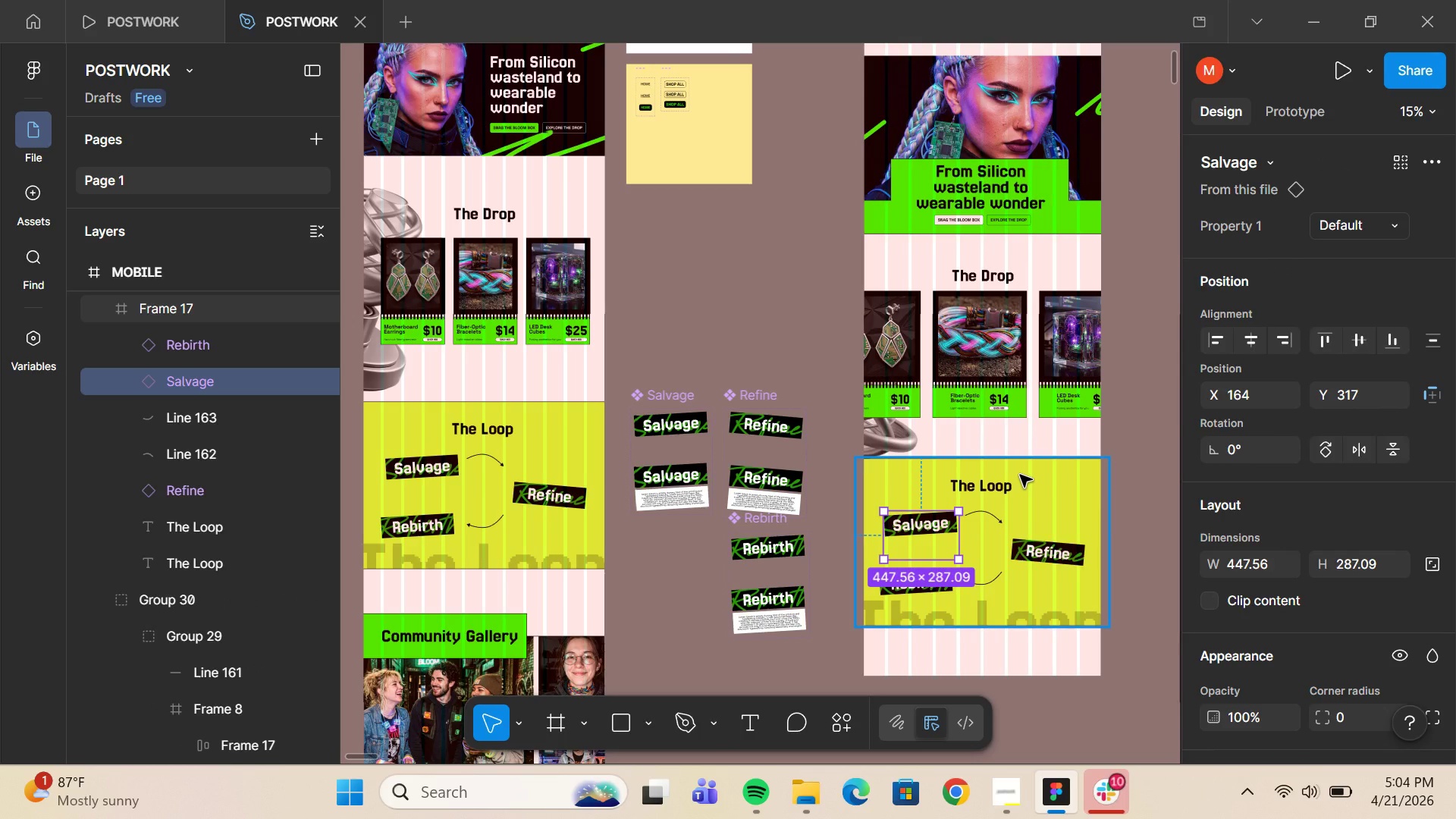 
double_click([780, 260])
 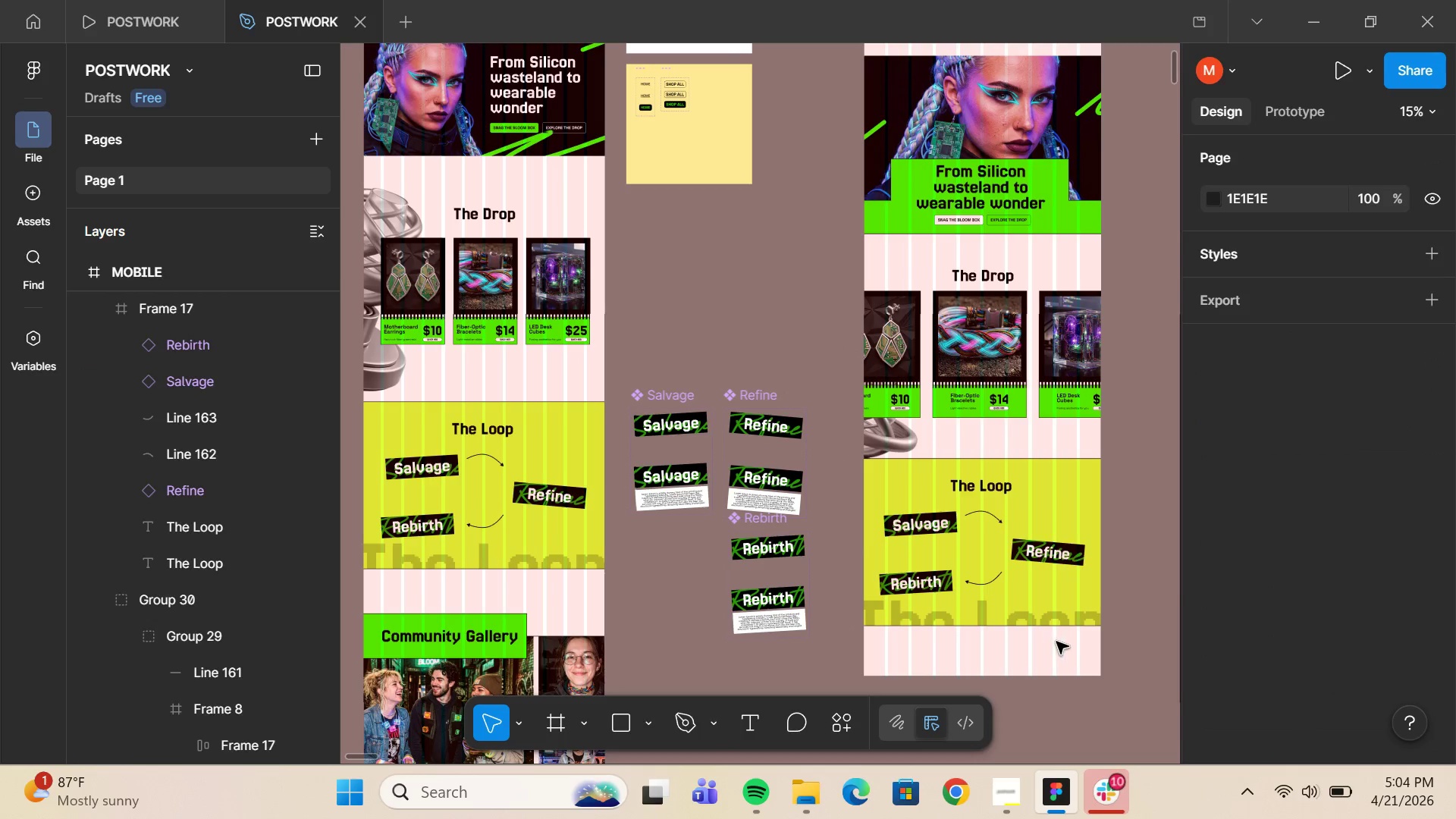 
hold_key(key=ControlLeft, duration=0.59)
scroll: coordinate [1040, 677], scroll_direction: up, amount: 4.0
 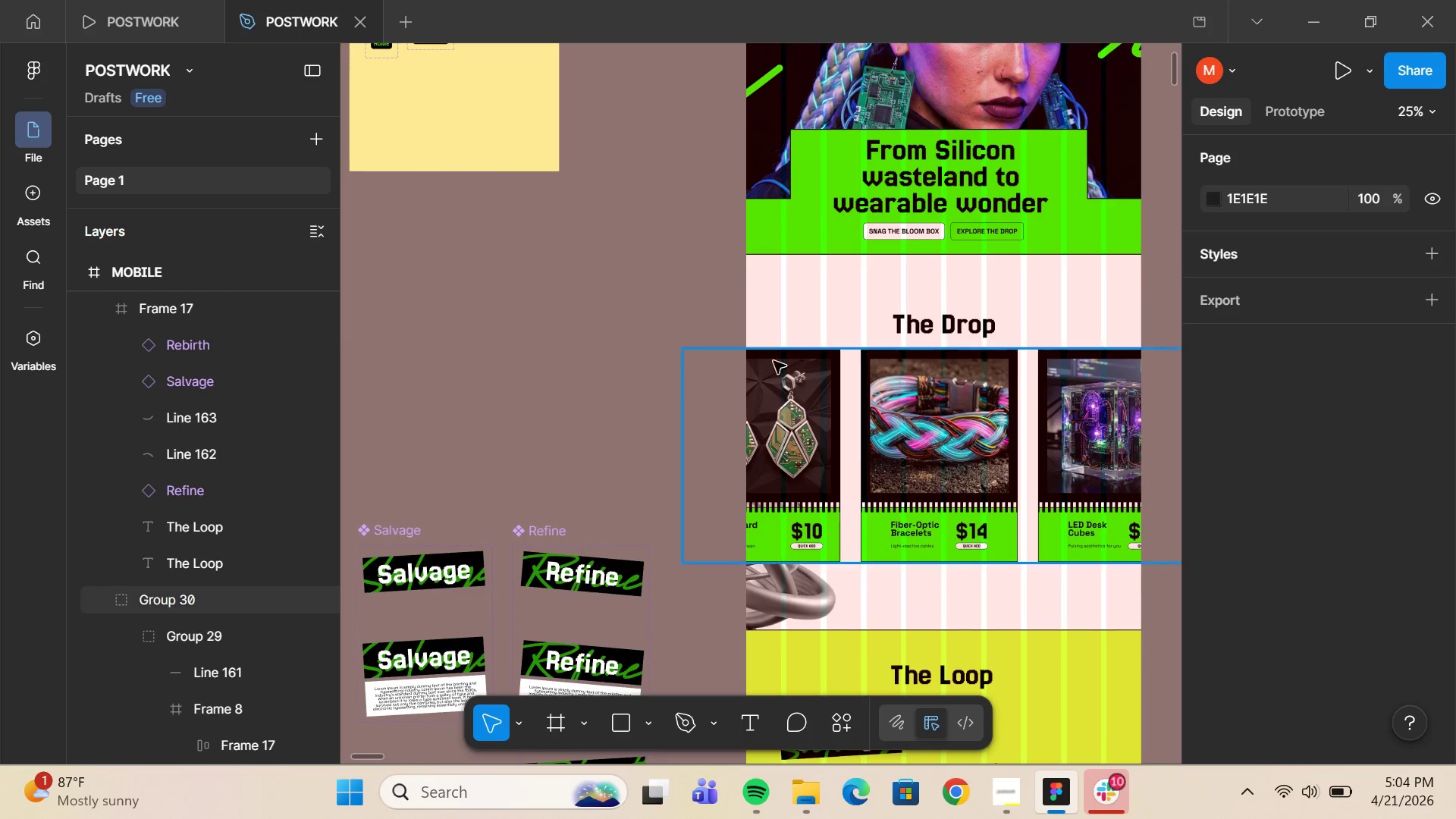 
left_click_drag(start_coordinate=[688, 287], to_coordinate=[1124, 519])
 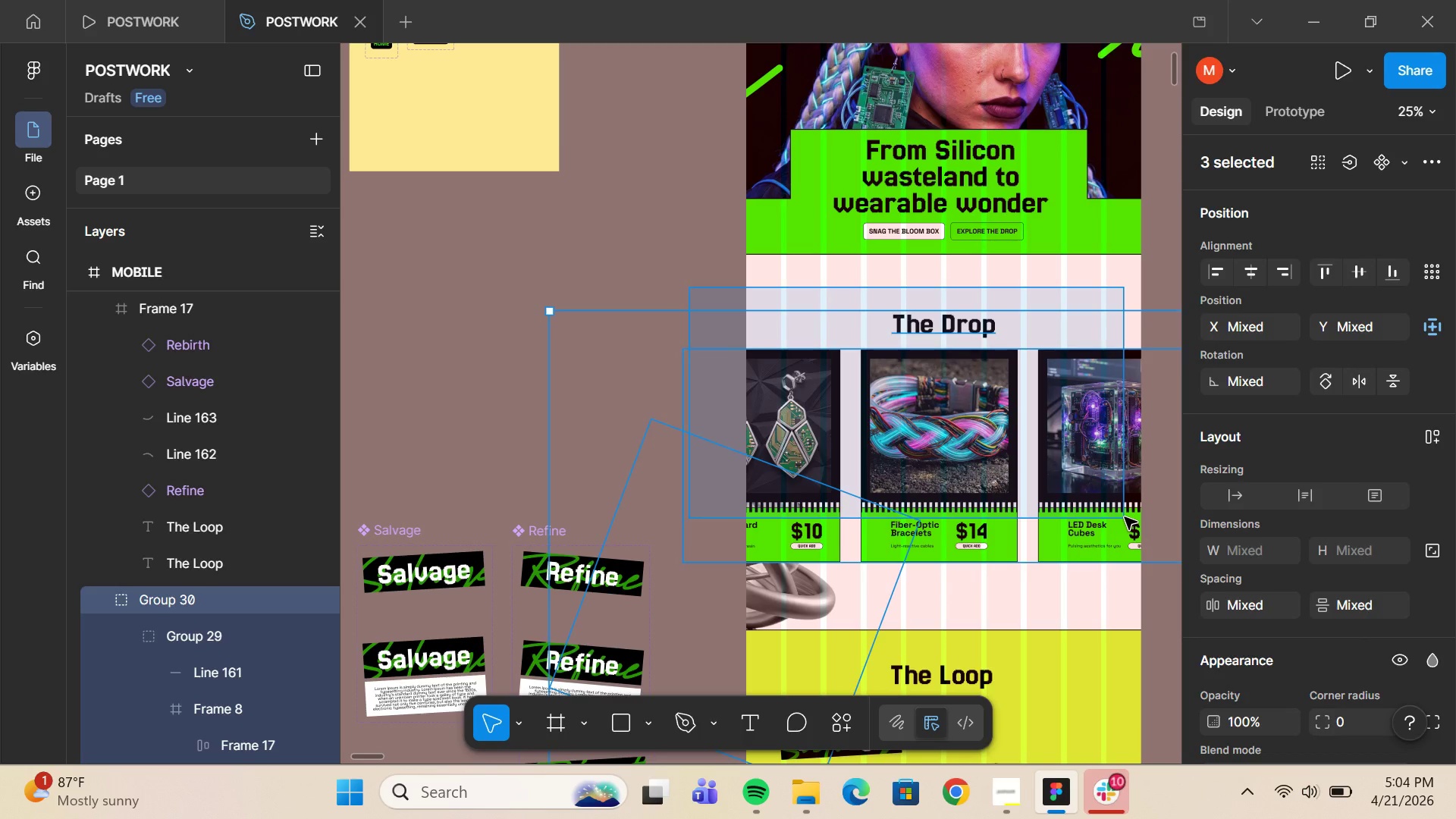 
key(Shift+ArrowUp)
 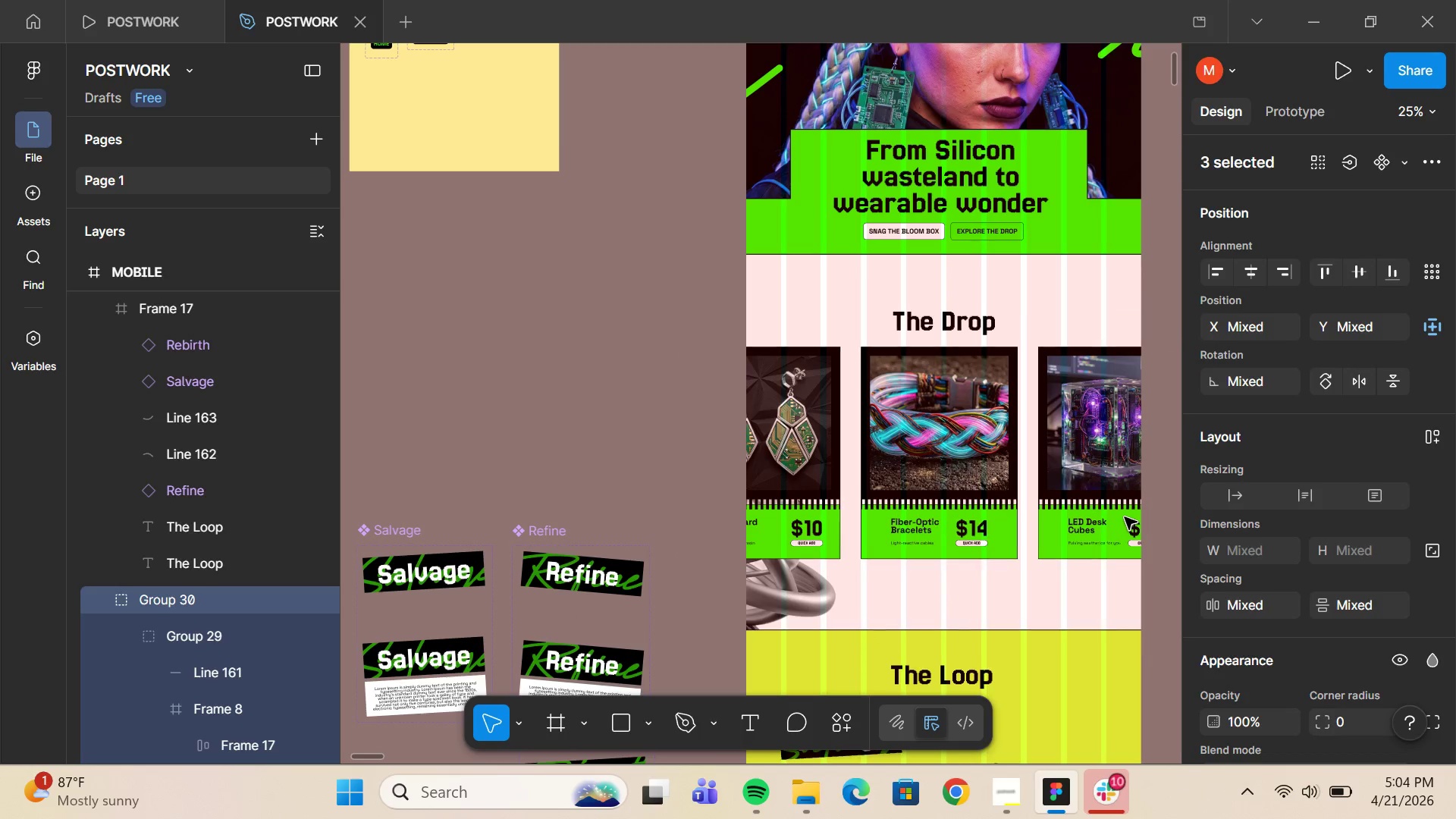 
key(Shift+ArrowUp)
 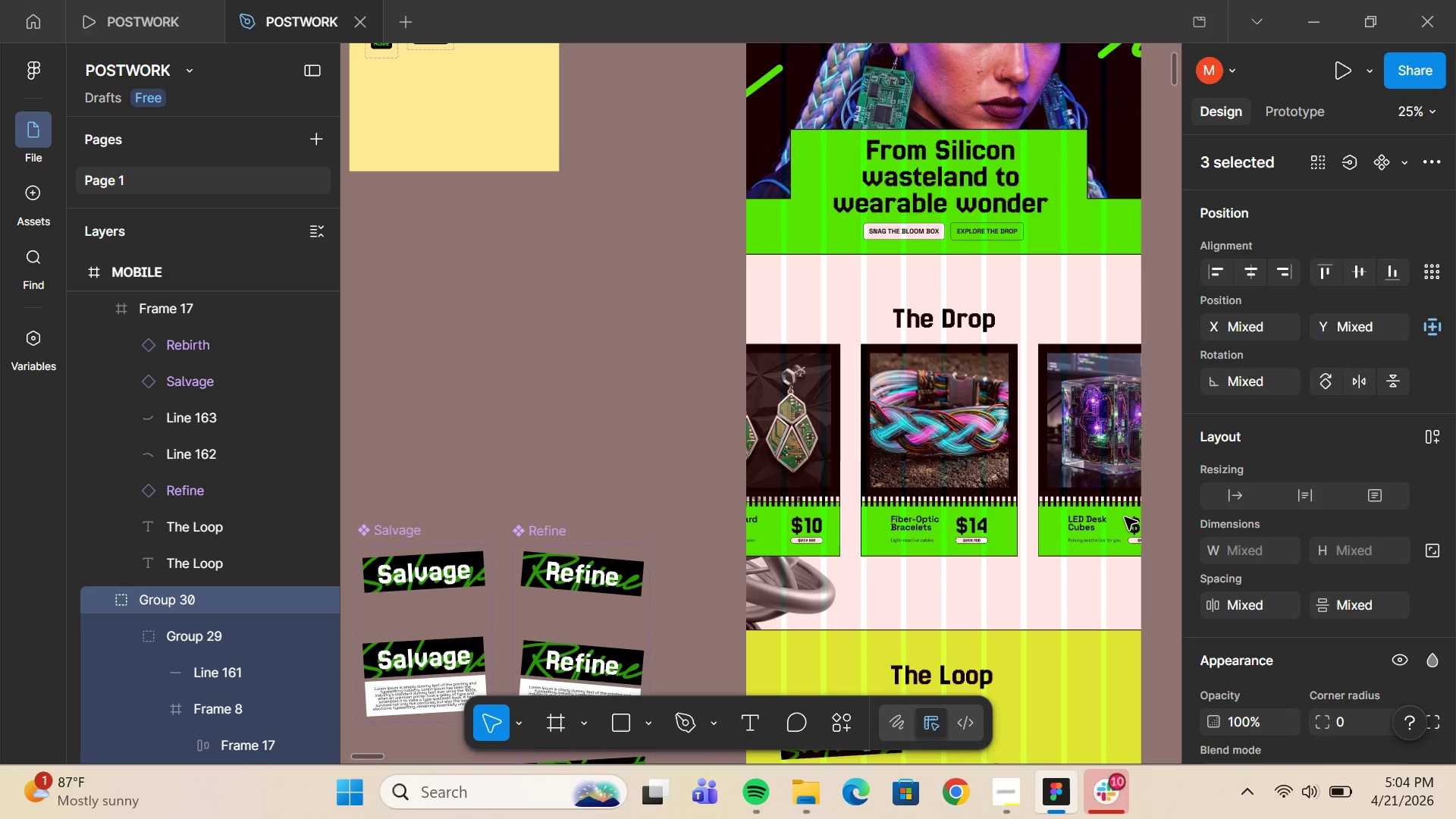 
key(Shift+ArrowUp)
 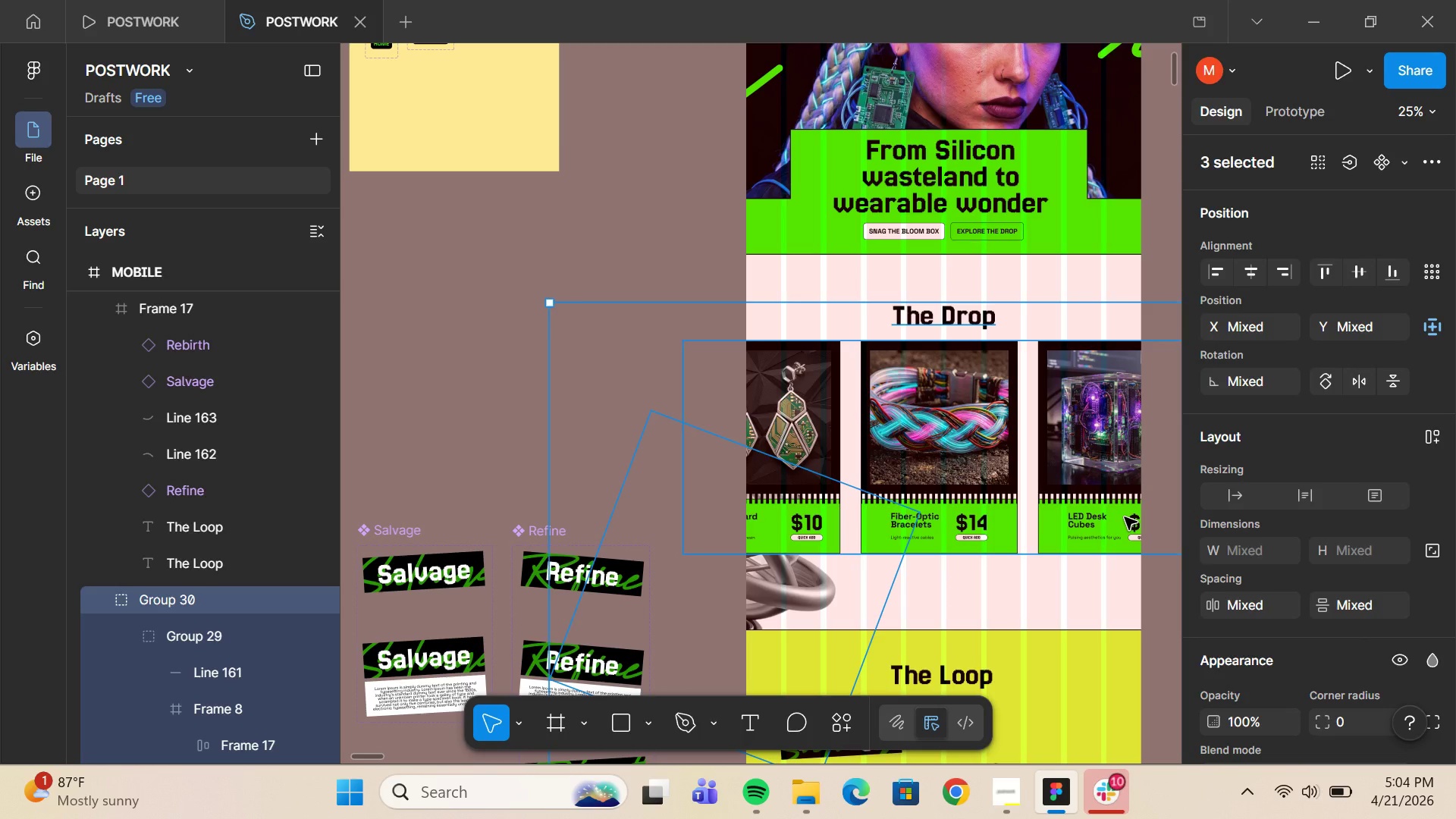 
key(Shift+ArrowDown)
 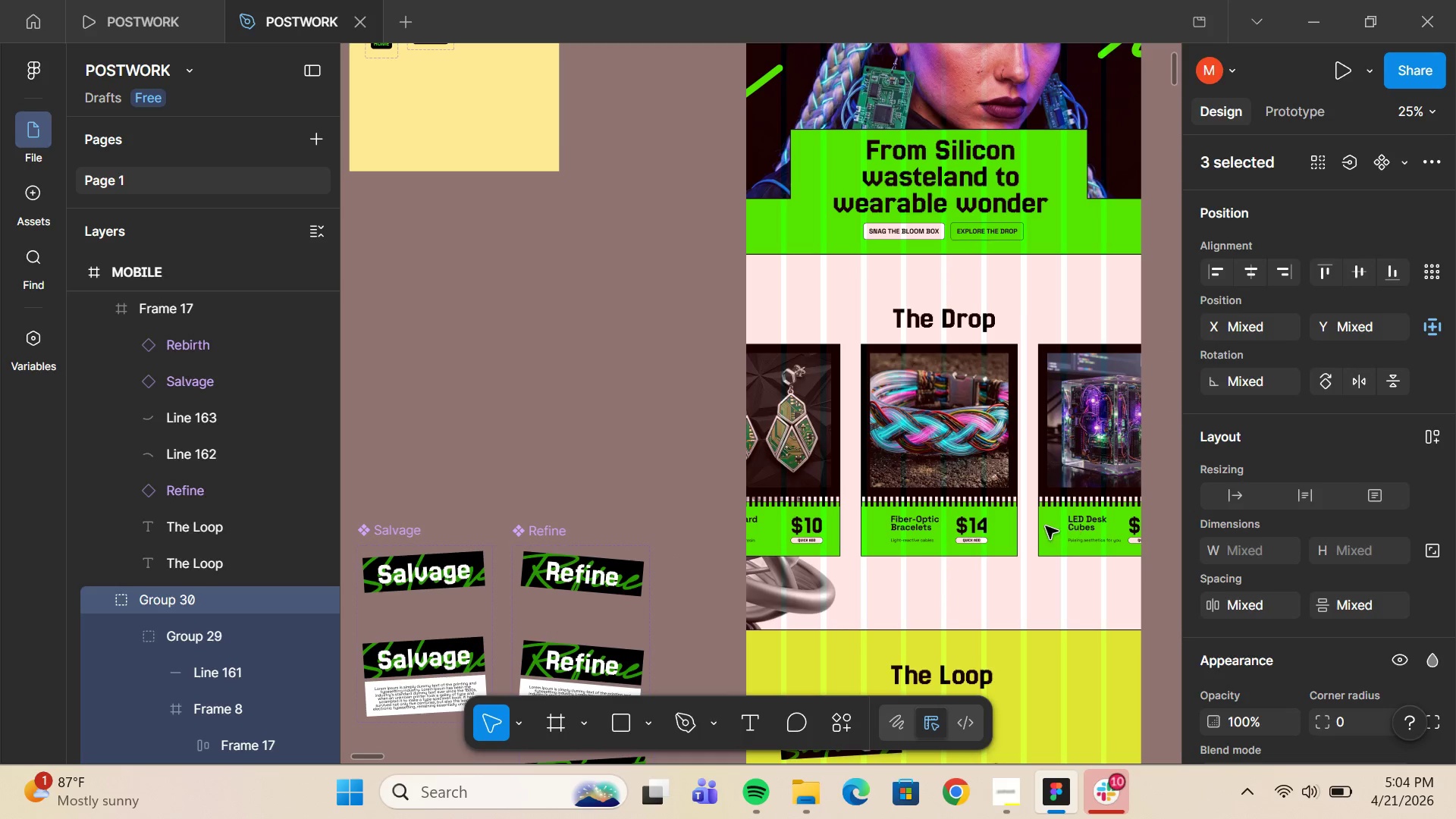 
hold_key(key=ControlLeft, duration=0.36)
scroll: coordinate [1036, 526], scroll_direction: down, amount: 5.0
 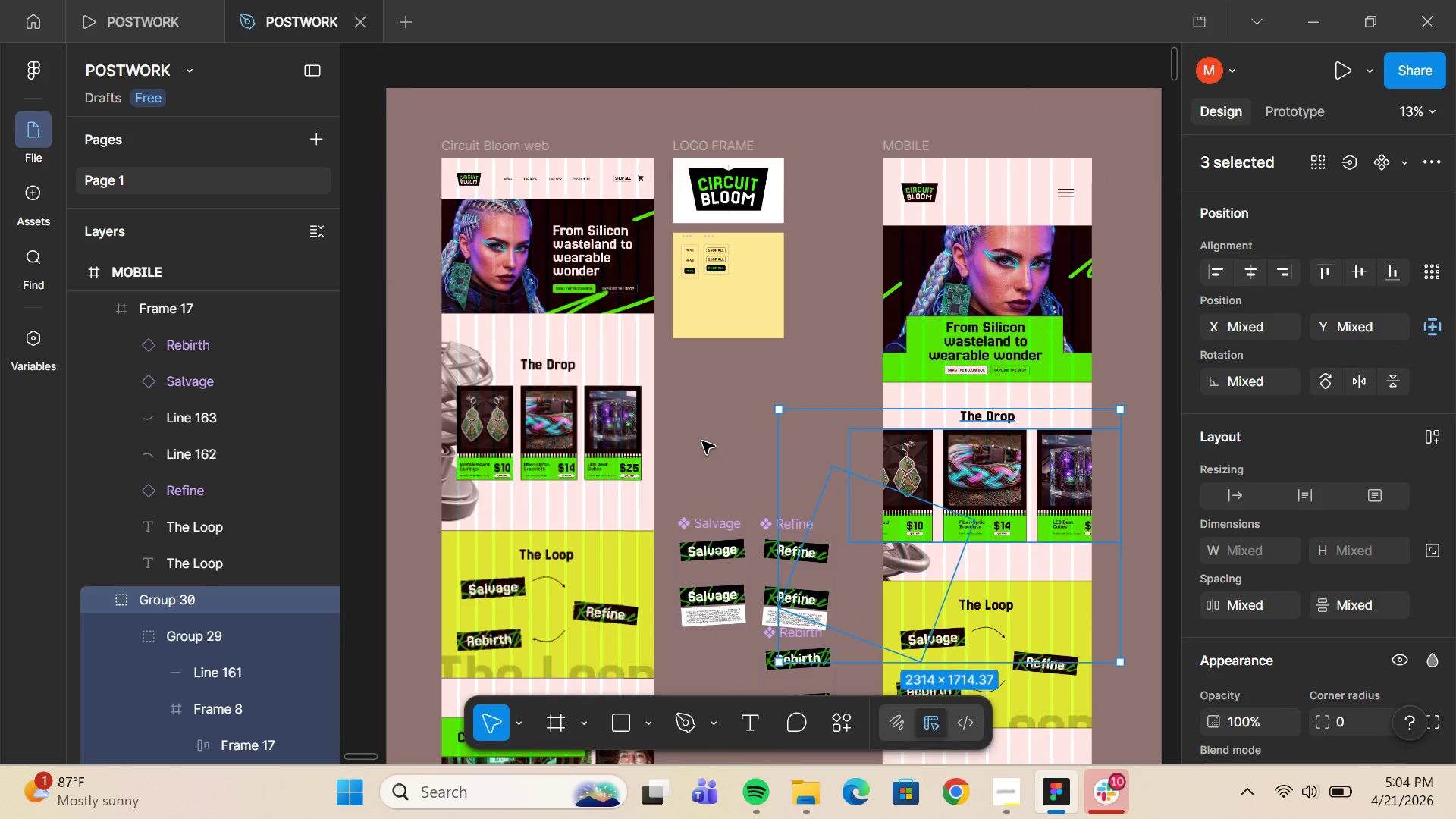 
left_click([726, 440])
 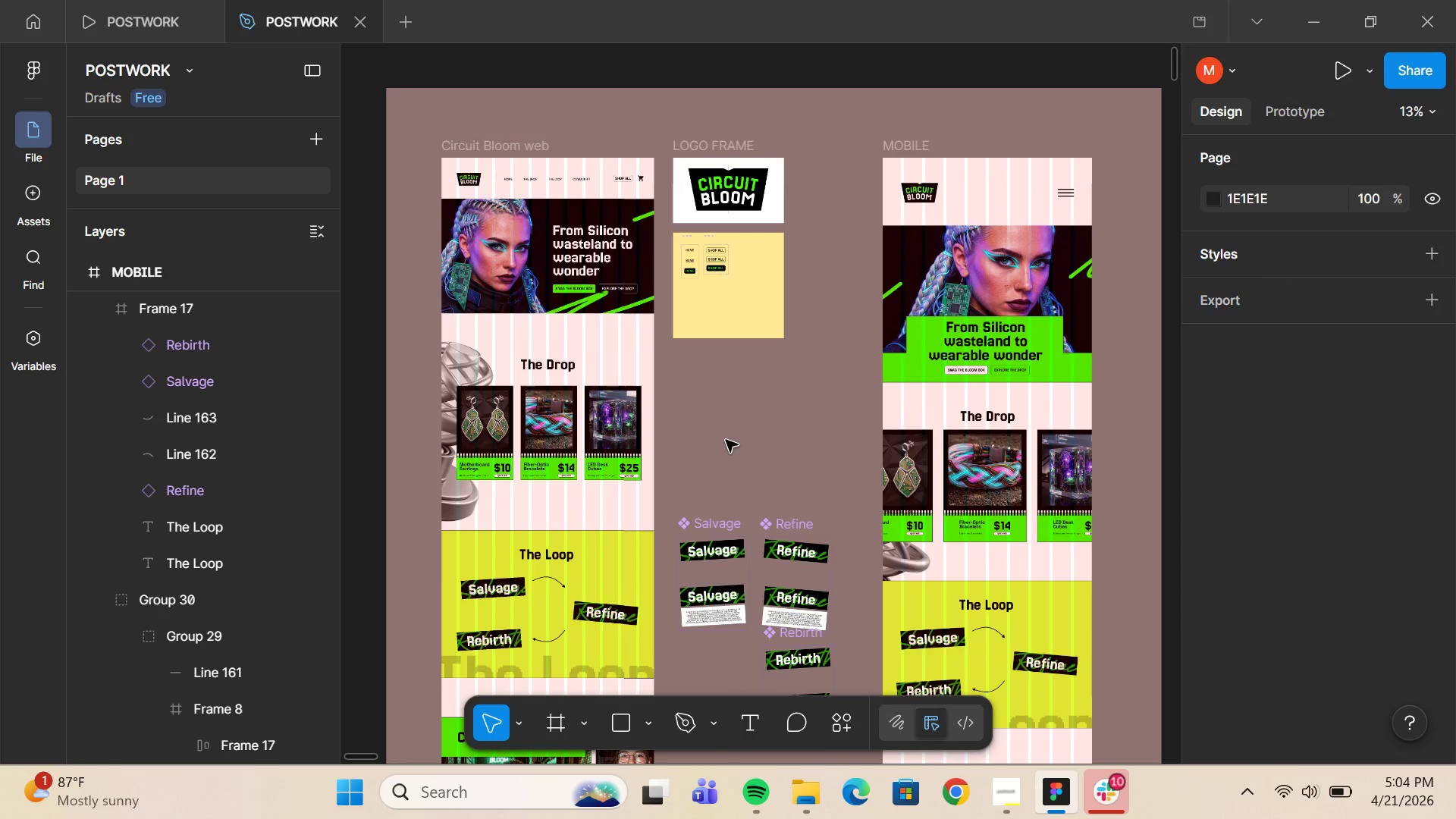 
scroll: coordinate [726, 440], scroll_direction: down, amount: 3.0
 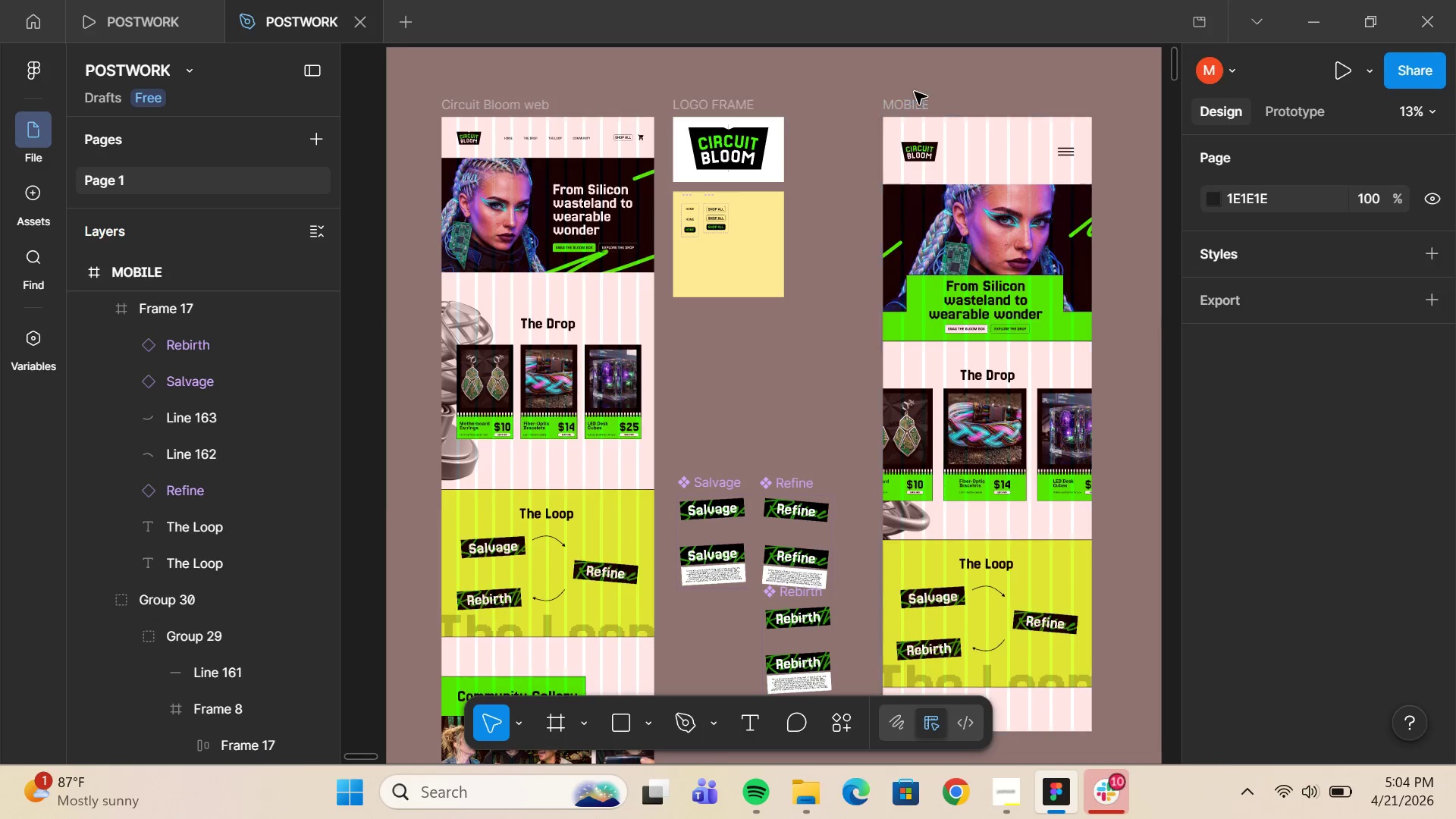 
left_click([909, 96])
 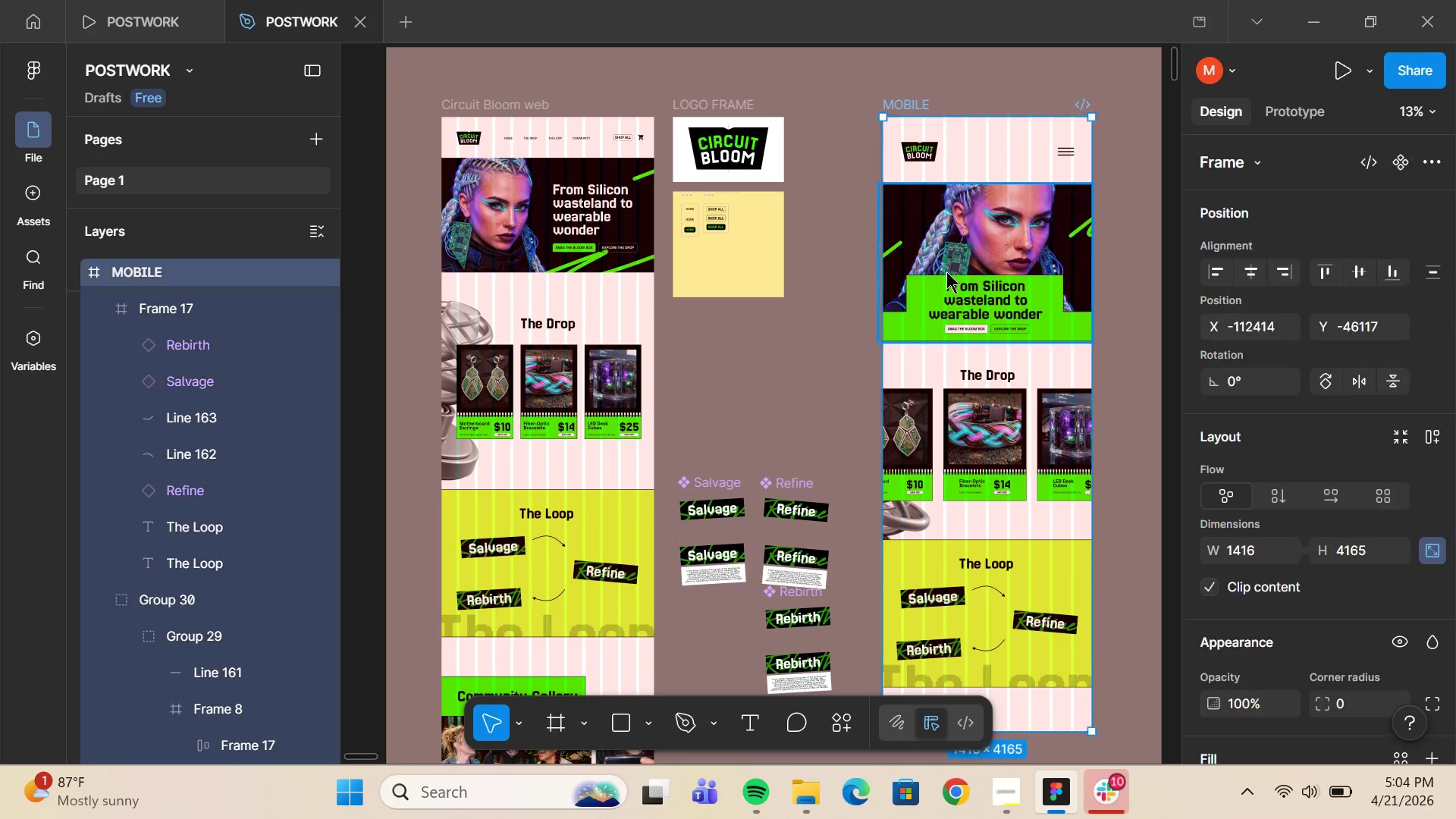 
scroll: coordinate [943, 289], scroll_direction: down, amount: 9.0
 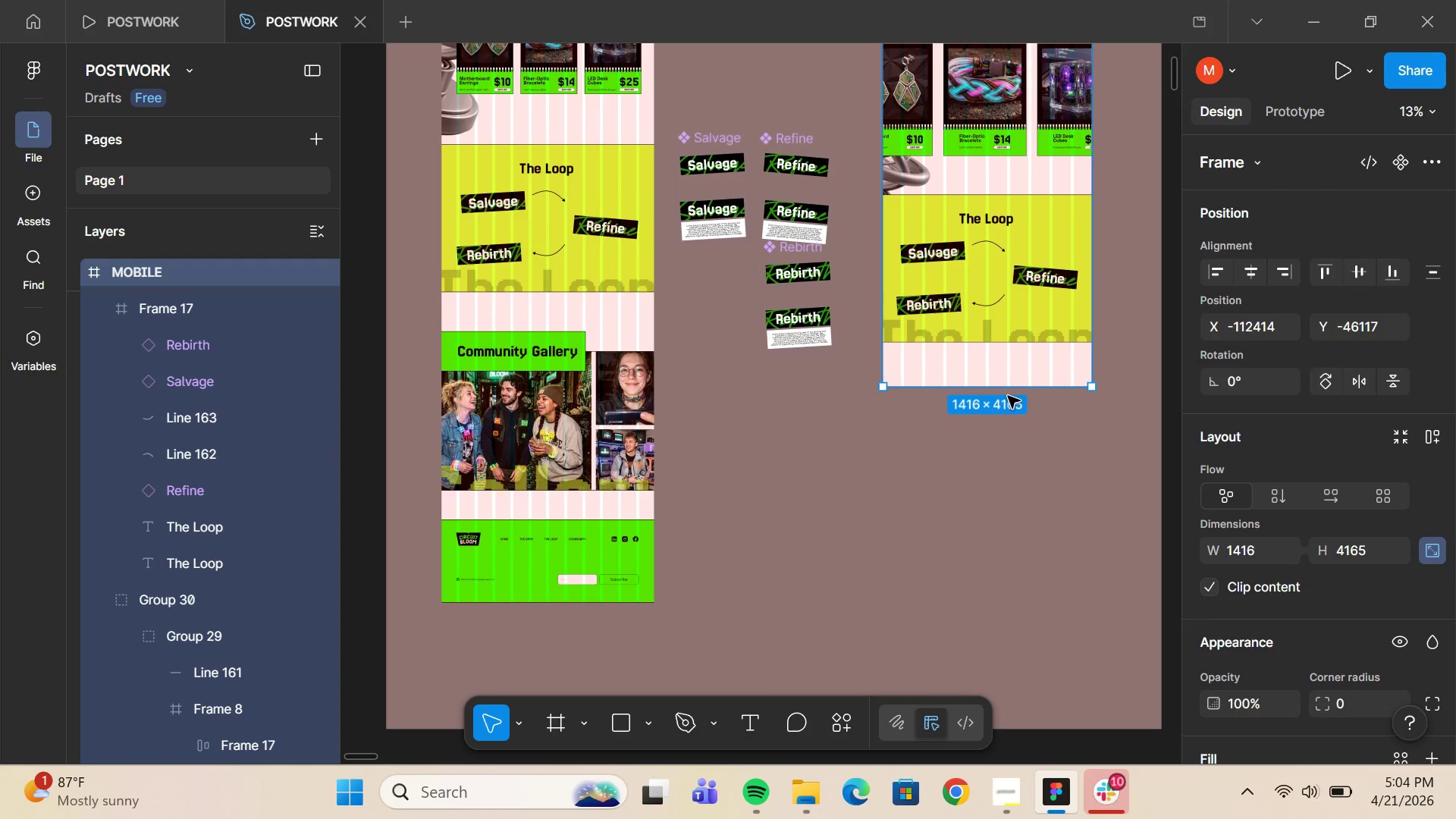 
hold_key(key=ControlLeft, duration=2.59)
left_click_drag(start_coordinate=[1021, 388], to_coordinate=[1003, 629])
 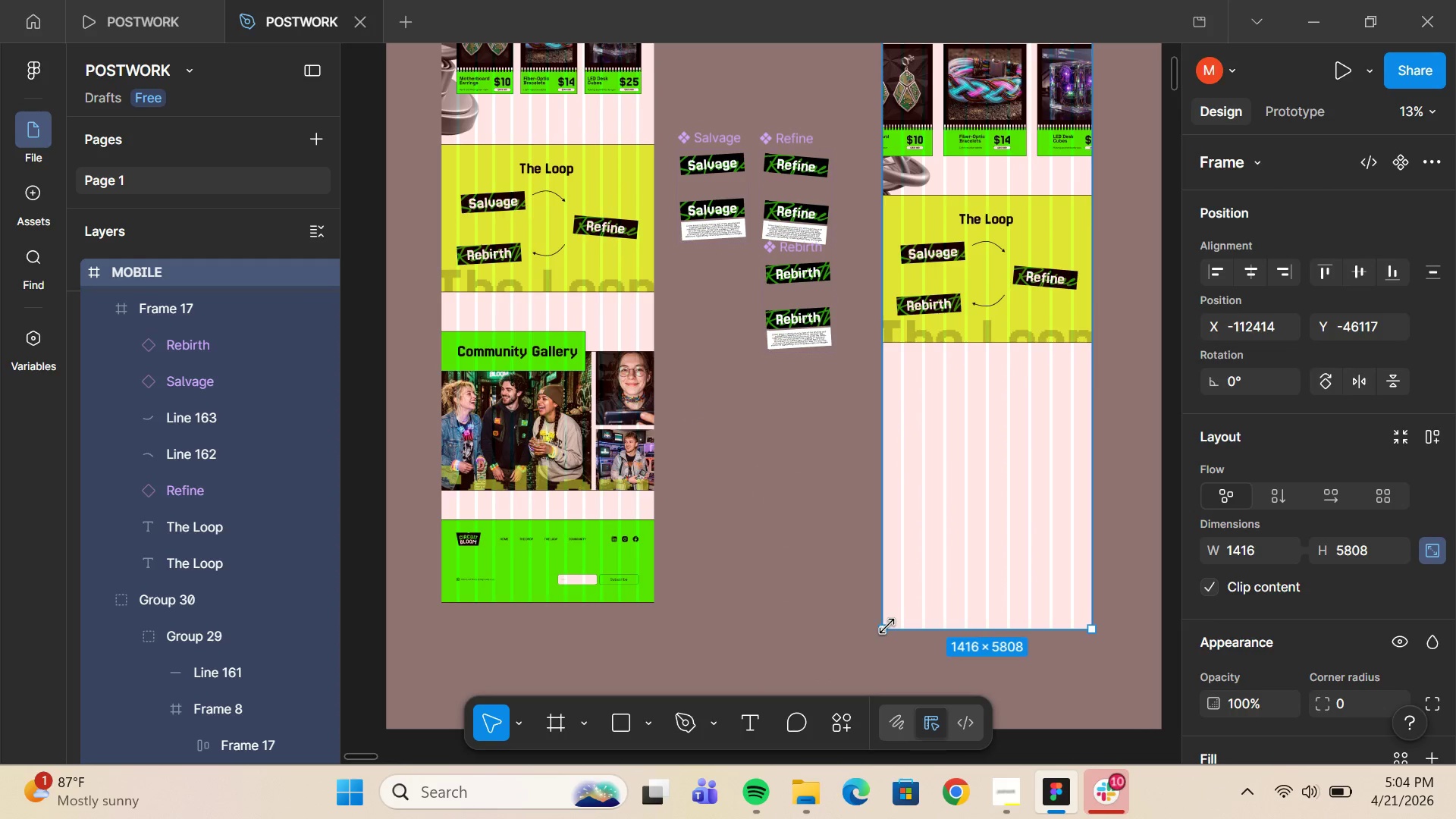 
scroll: coordinate [886, 626], scroll_direction: up, amount: 6.0
 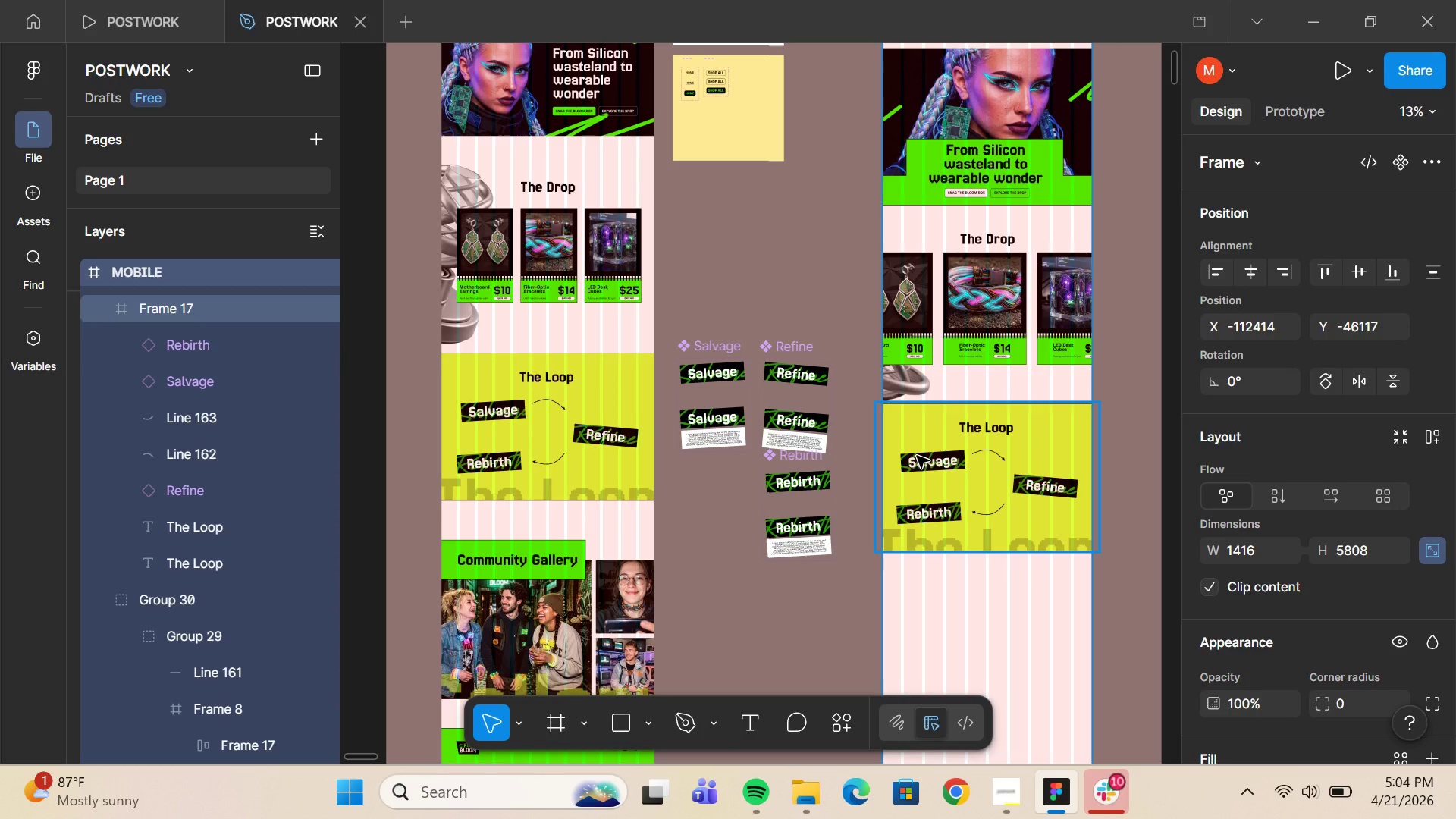 
wait(17.38)
 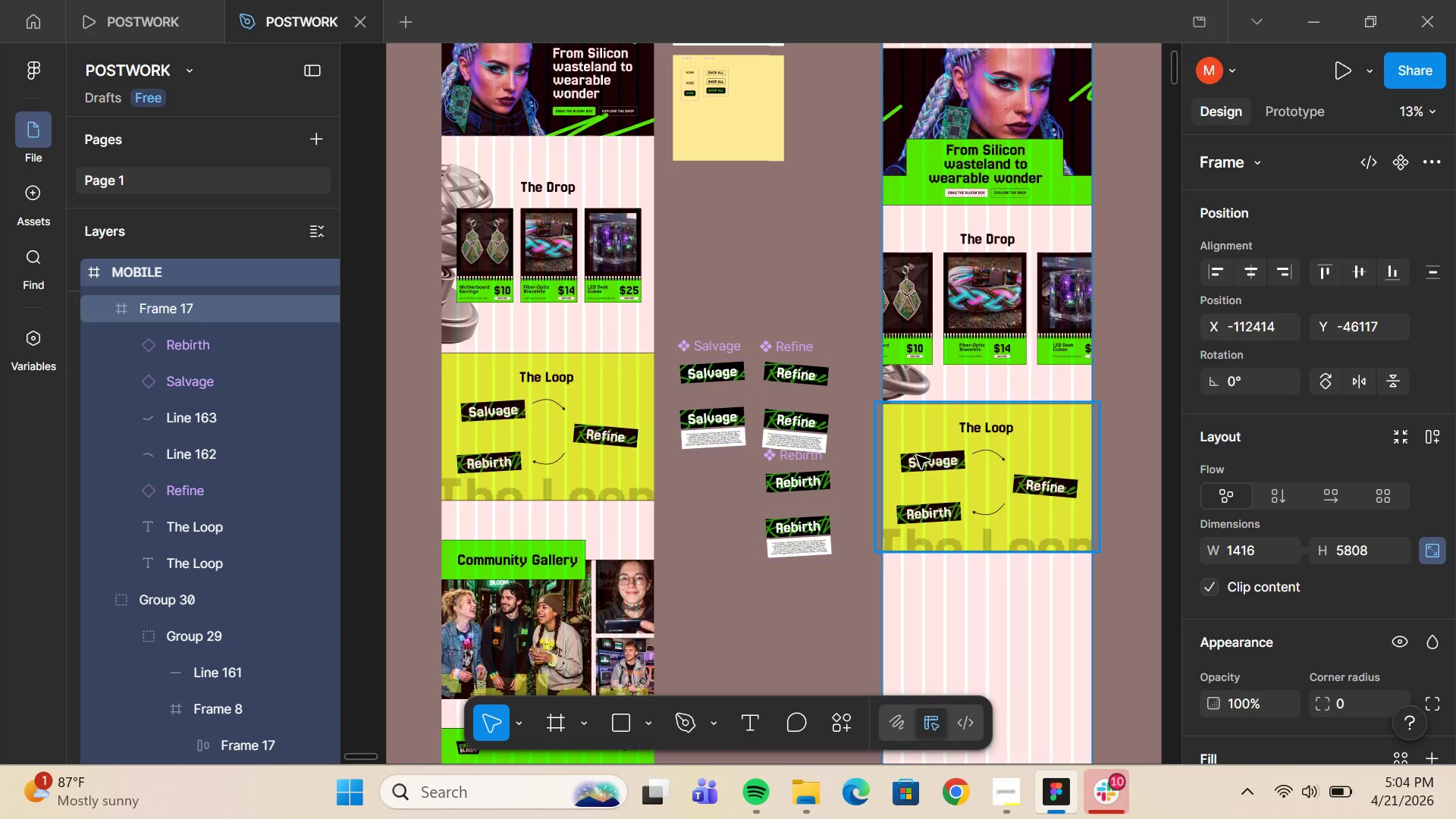 
hold_key(key=ControlLeft, duration=0.94)
scroll: coordinate [775, 463], scroll_direction: up, amount: 10.0
 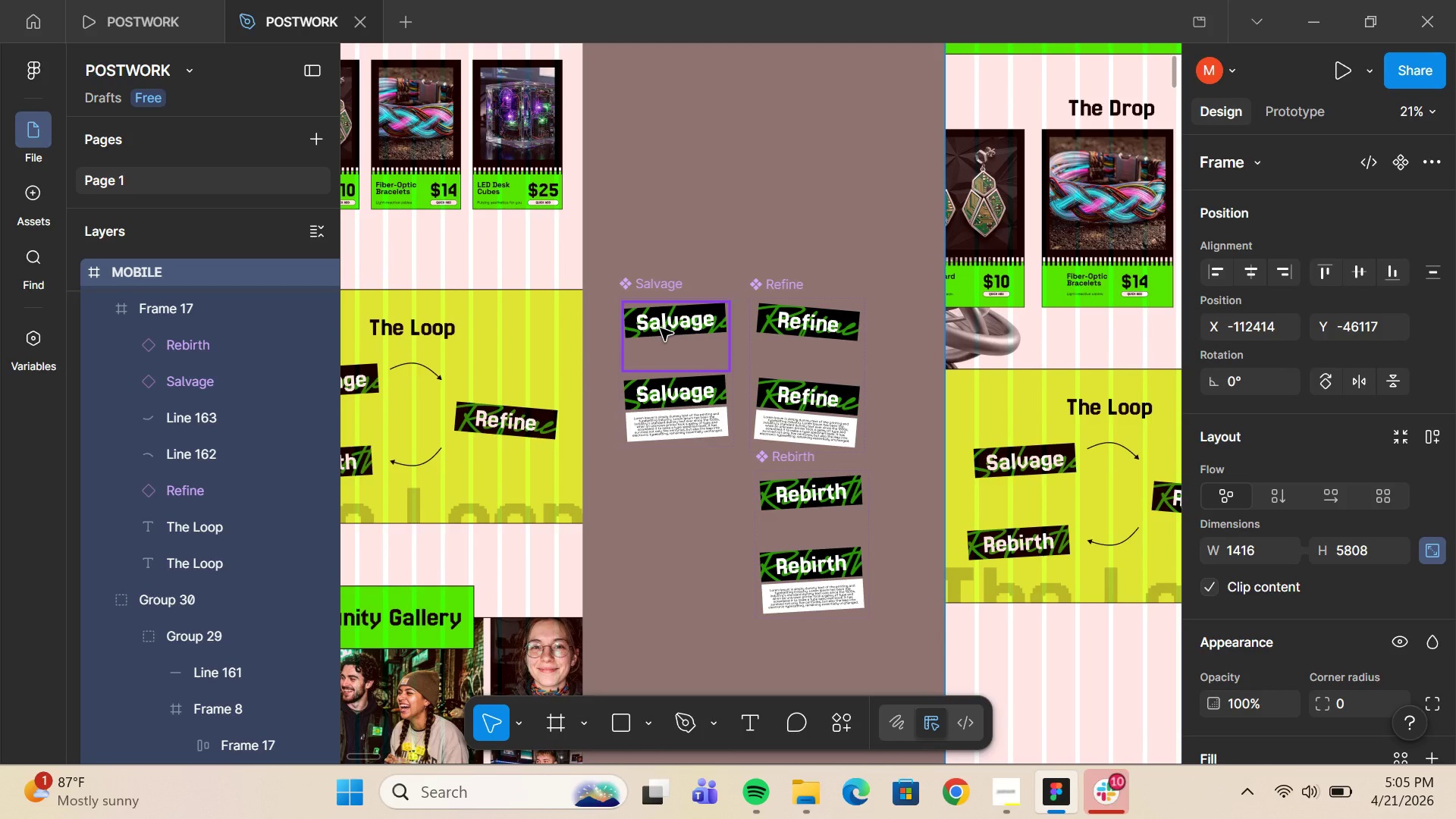 
wait(6.85)
 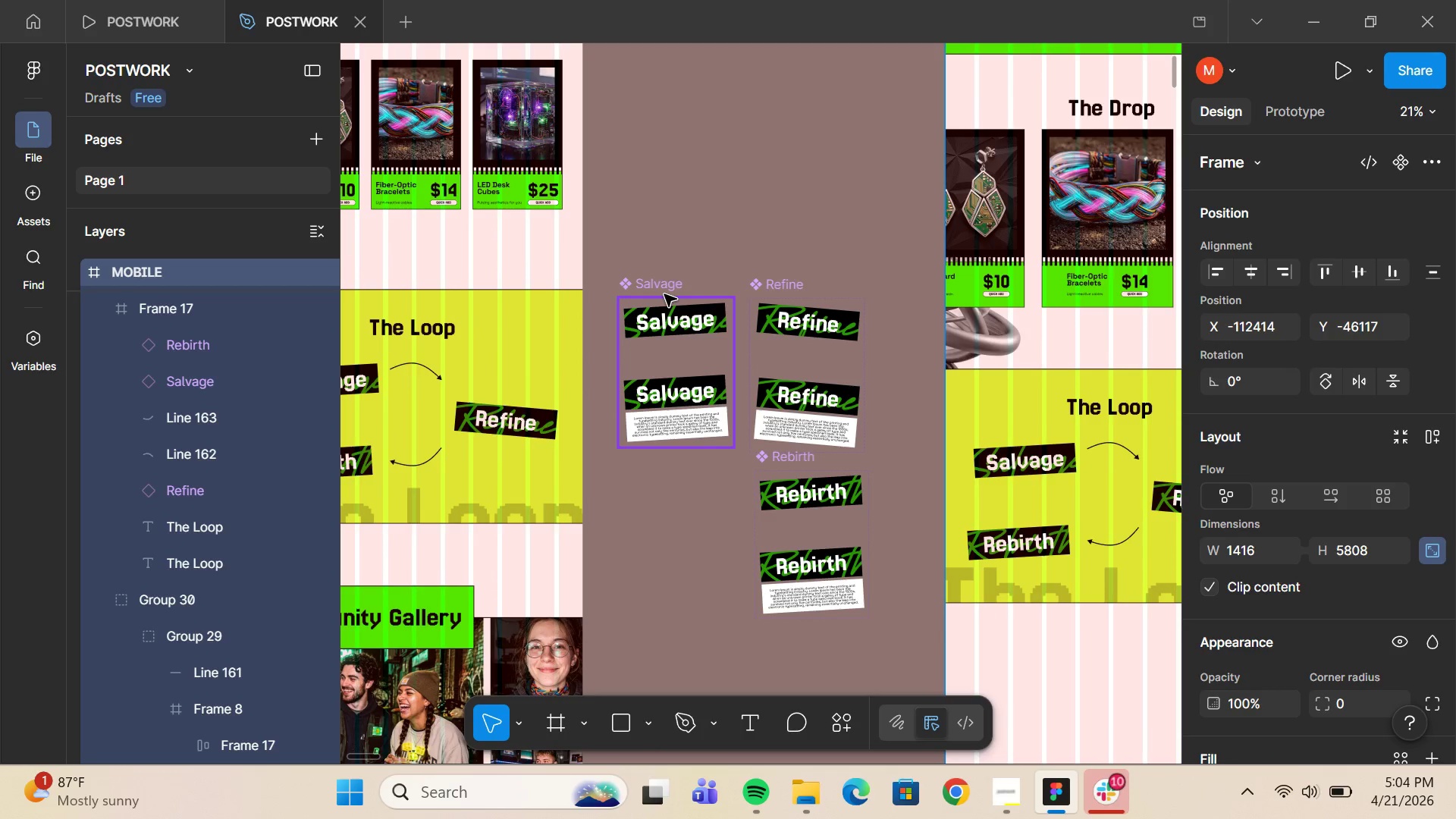 
left_click([661, 328])
 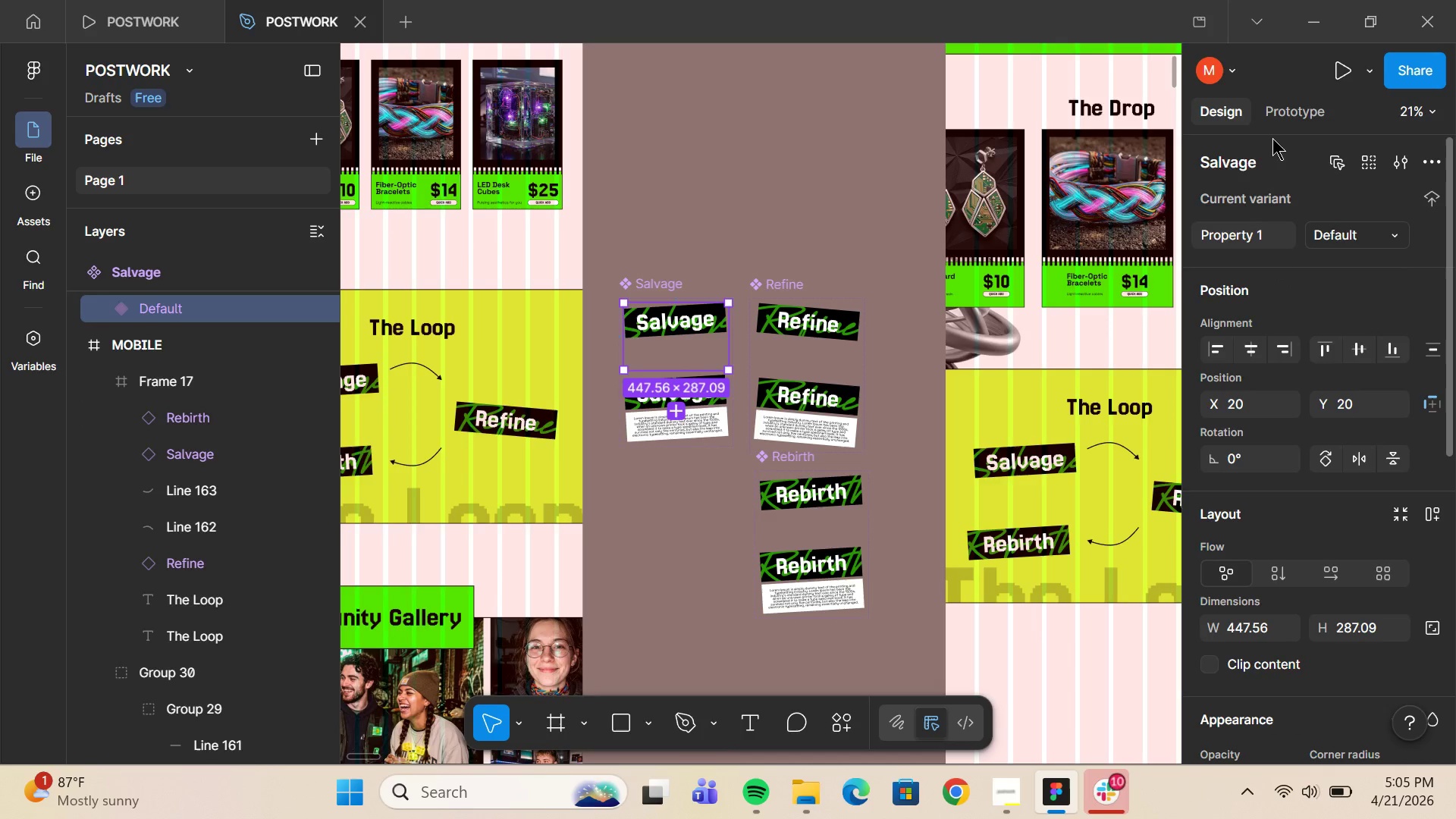 
left_click([1283, 120])
 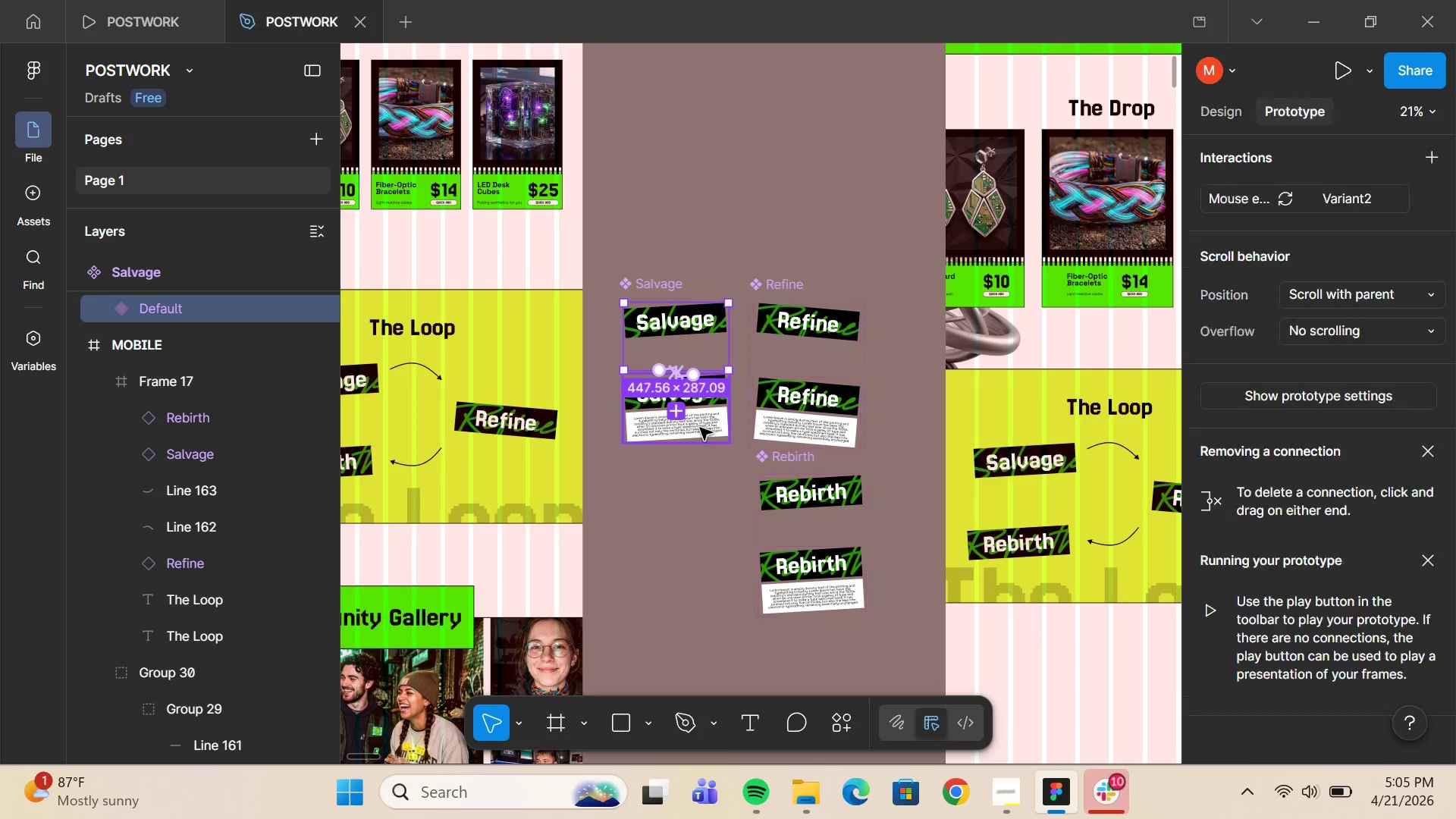 
hold_key(key=ControlLeft, duration=1.95)
scroll: coordinate [667, 466], scroll_direction: up, amount: 37.0